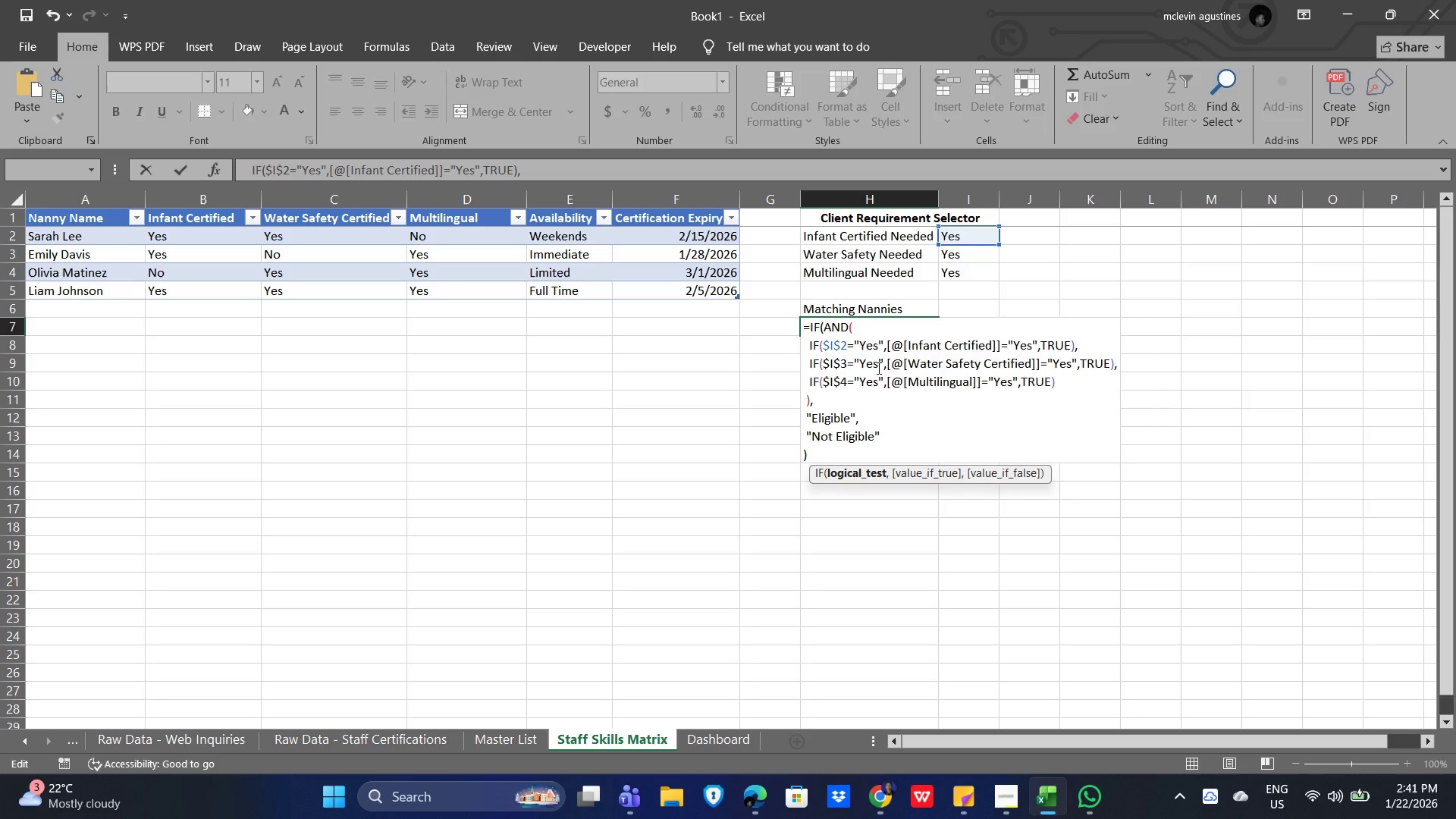 
key(ArrowLeft)
 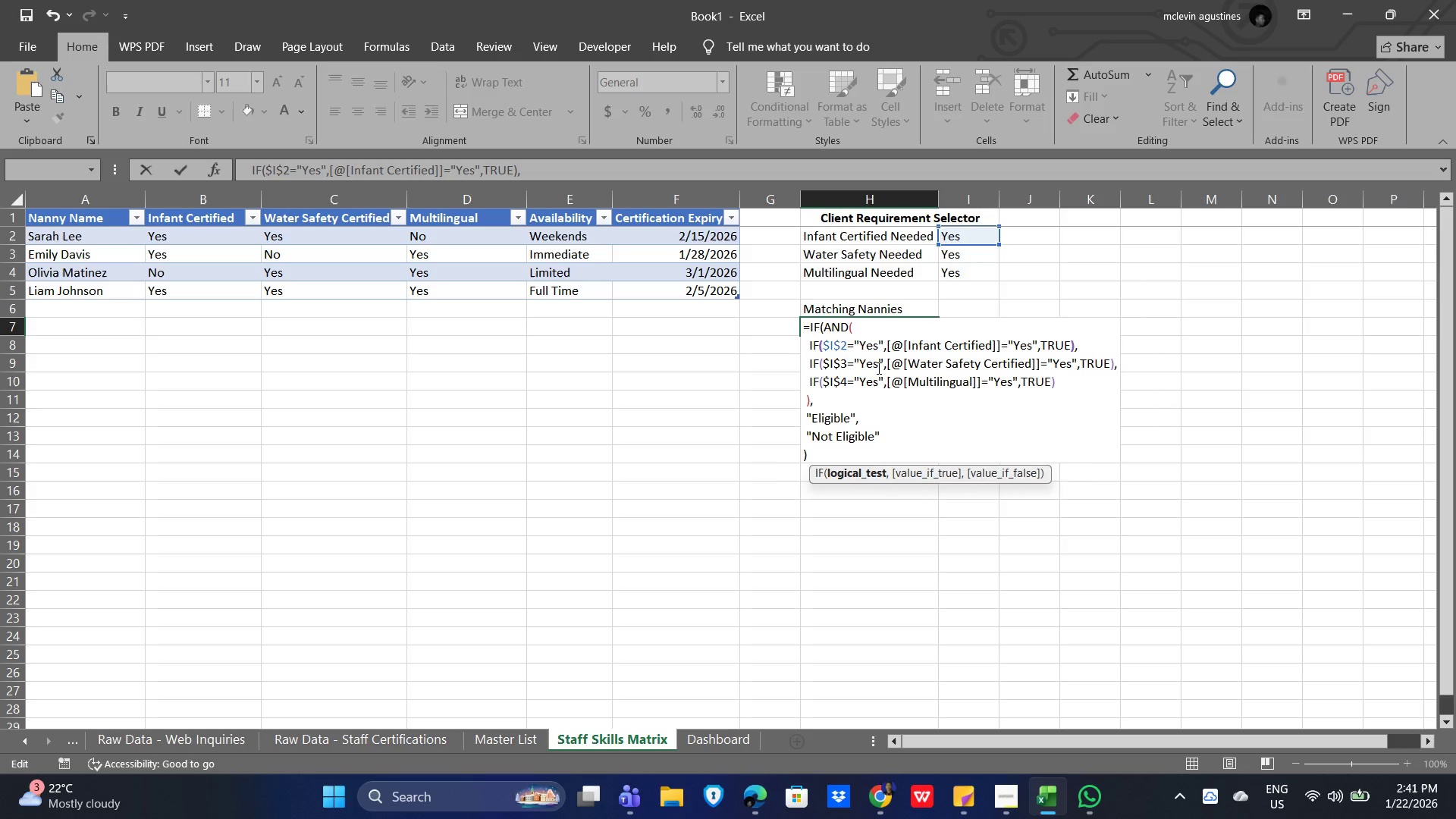 
key(ArrowLeft)
 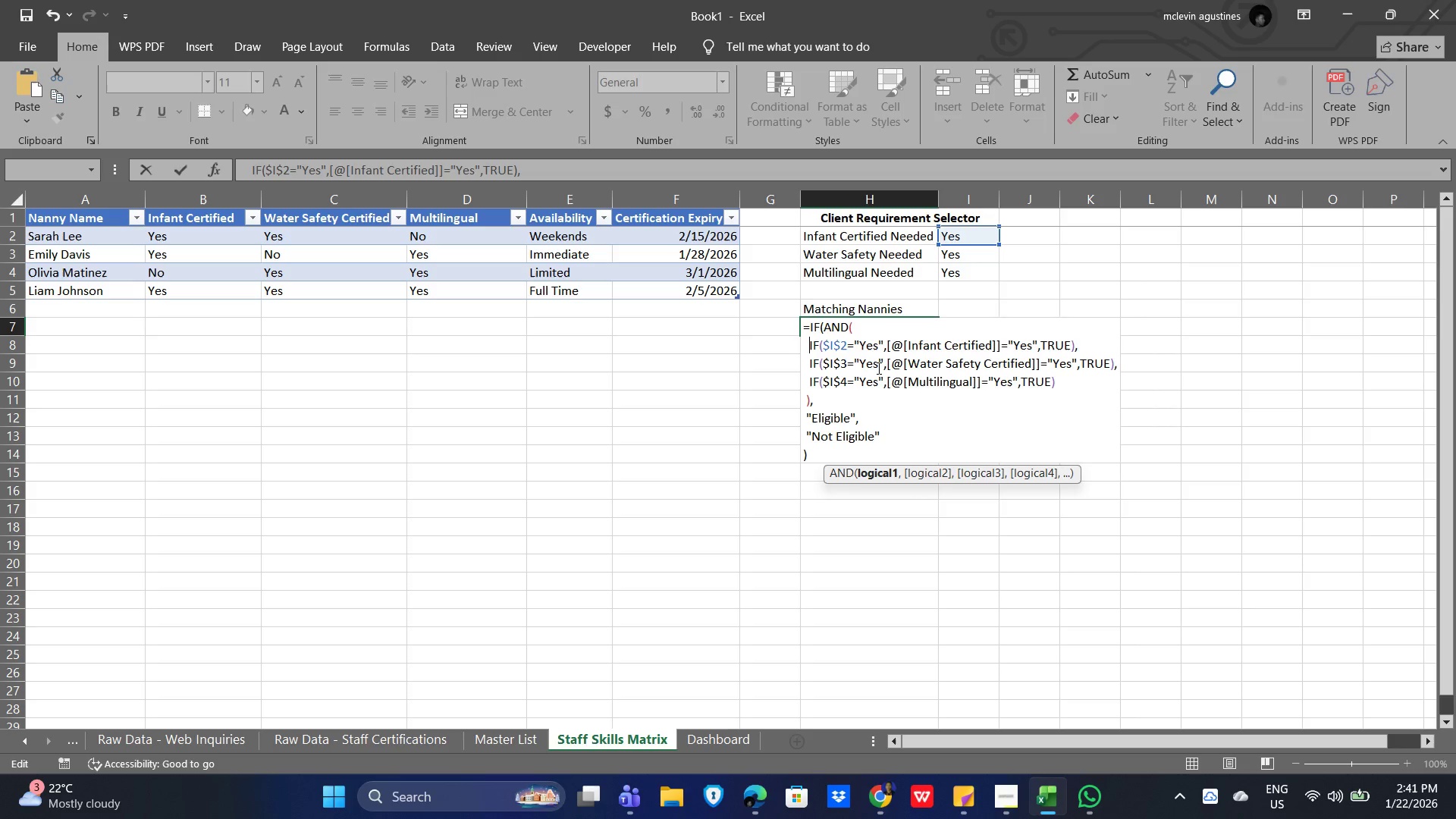 
key(ArrowLeft)
 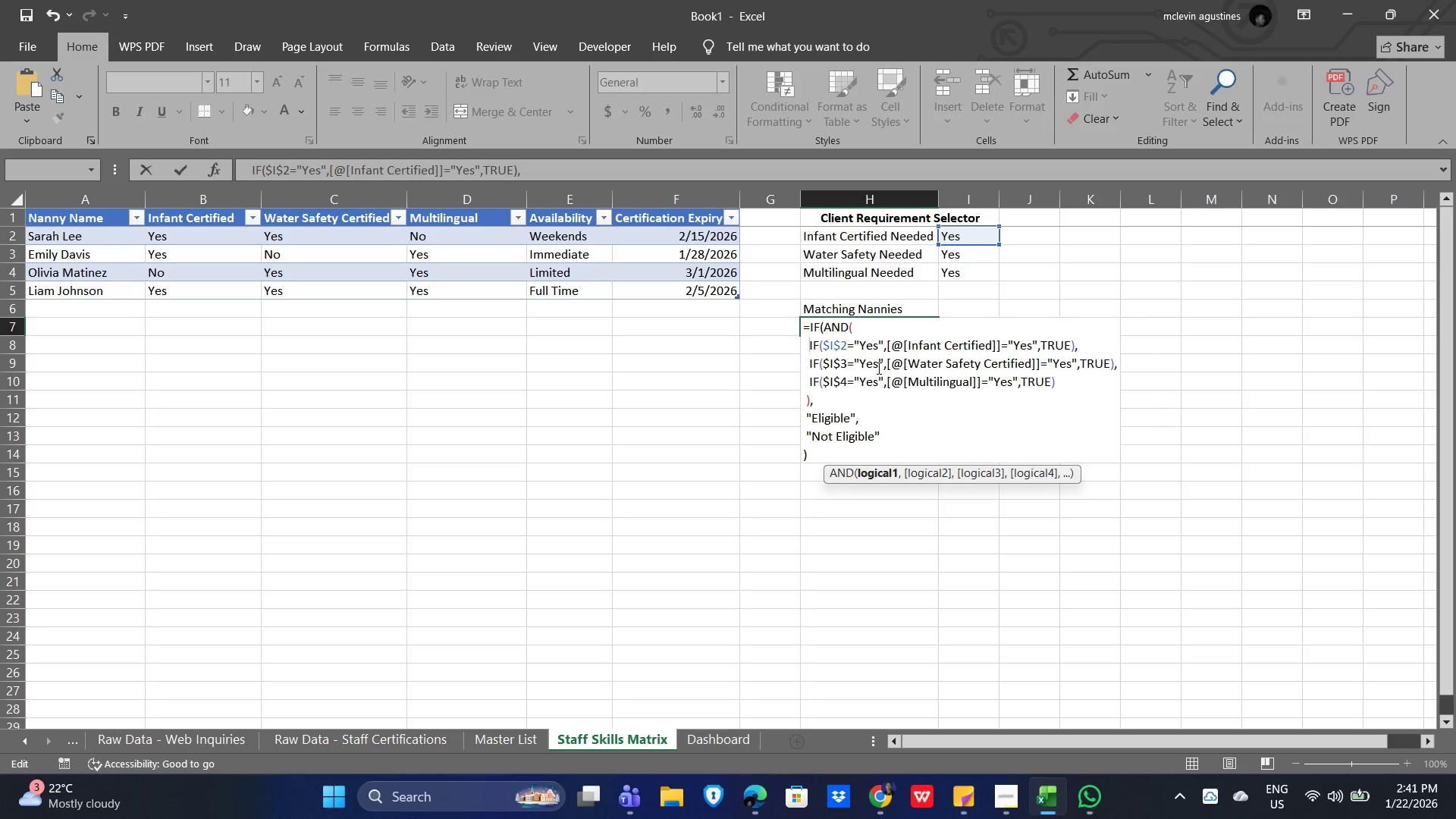 
key(Backspace)
 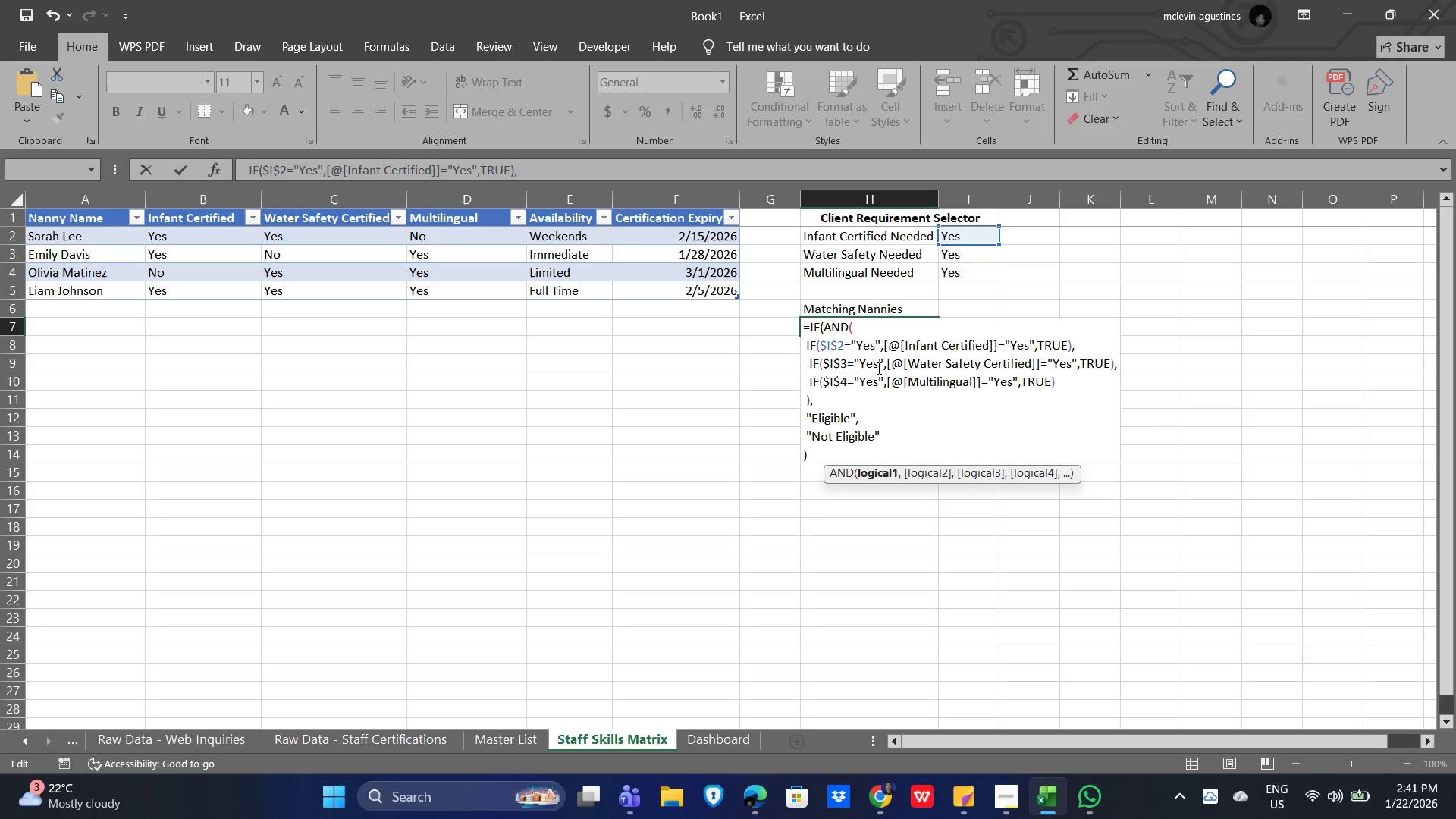 
key(Backspace)
 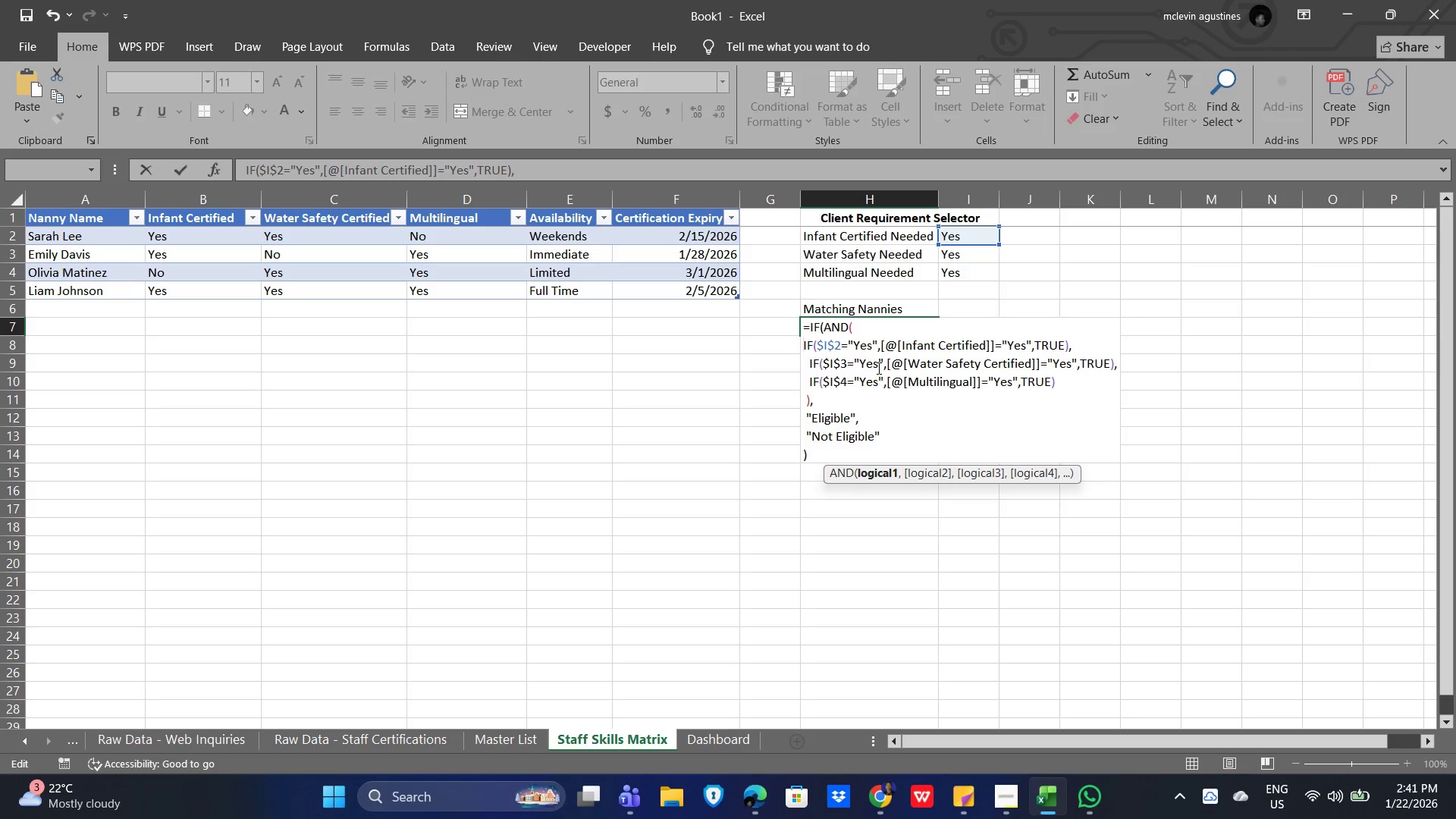 
key(Backspace)
 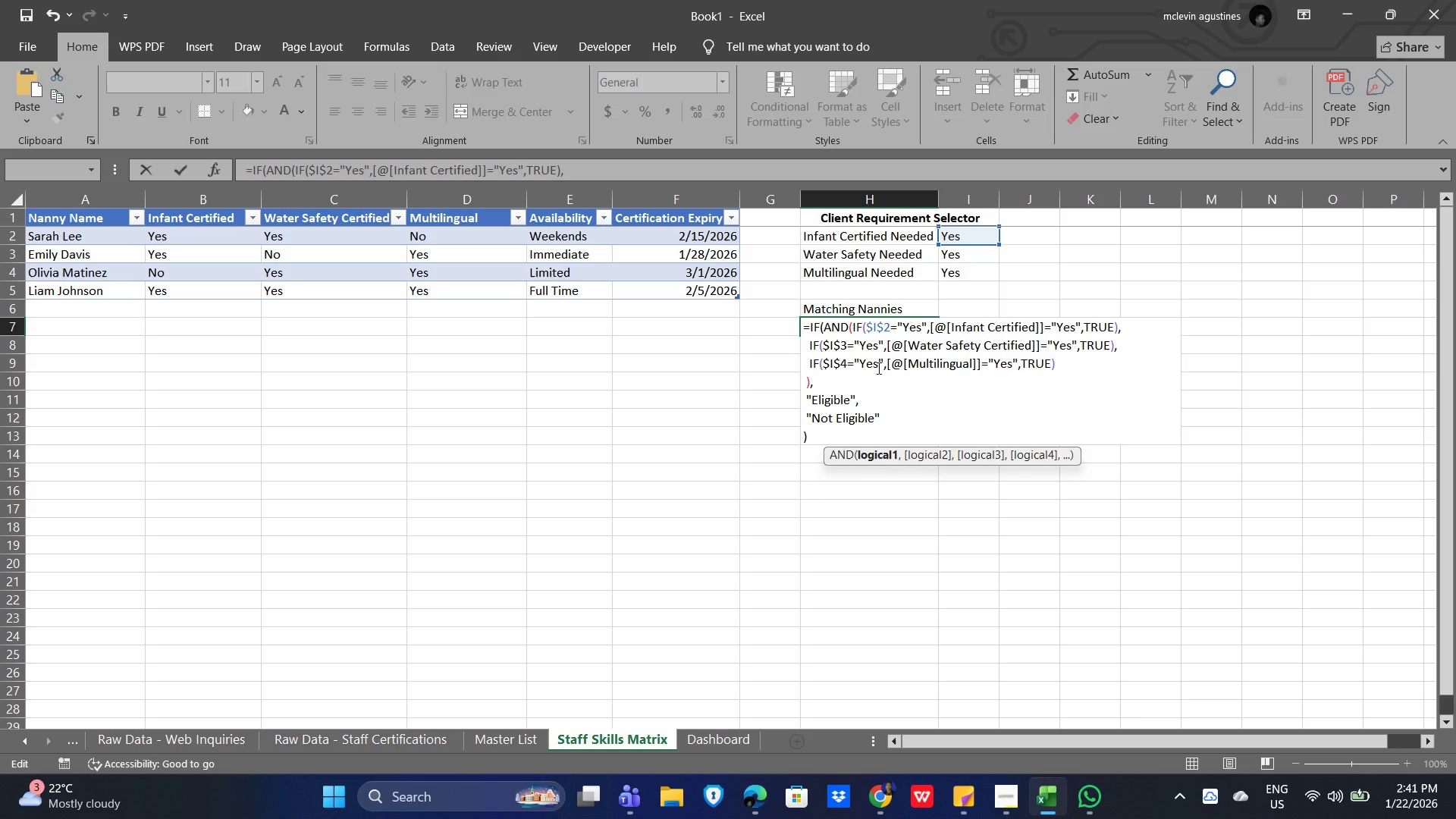 
key(ArrowDown)
 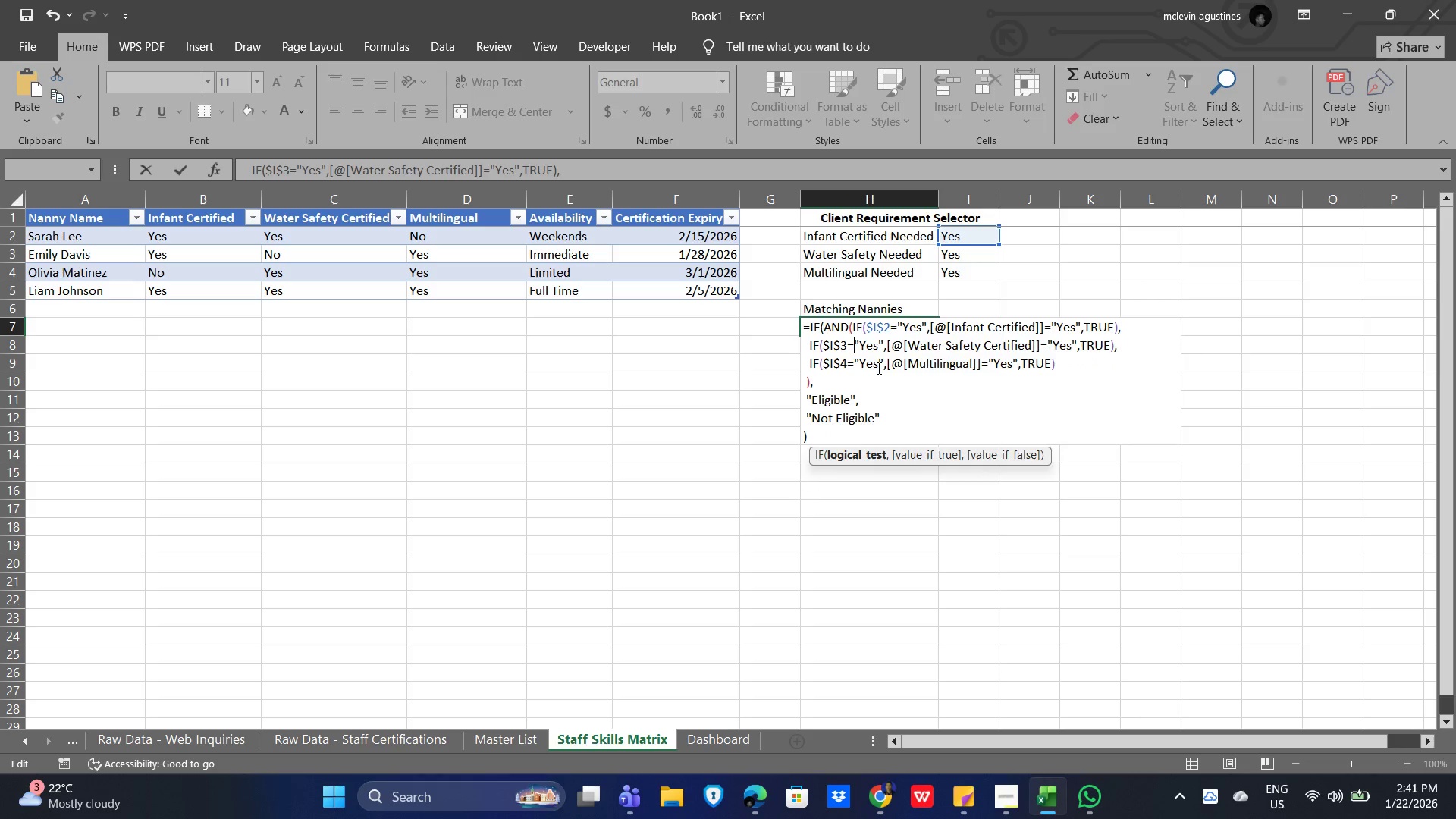 
key(ArrowDown)
 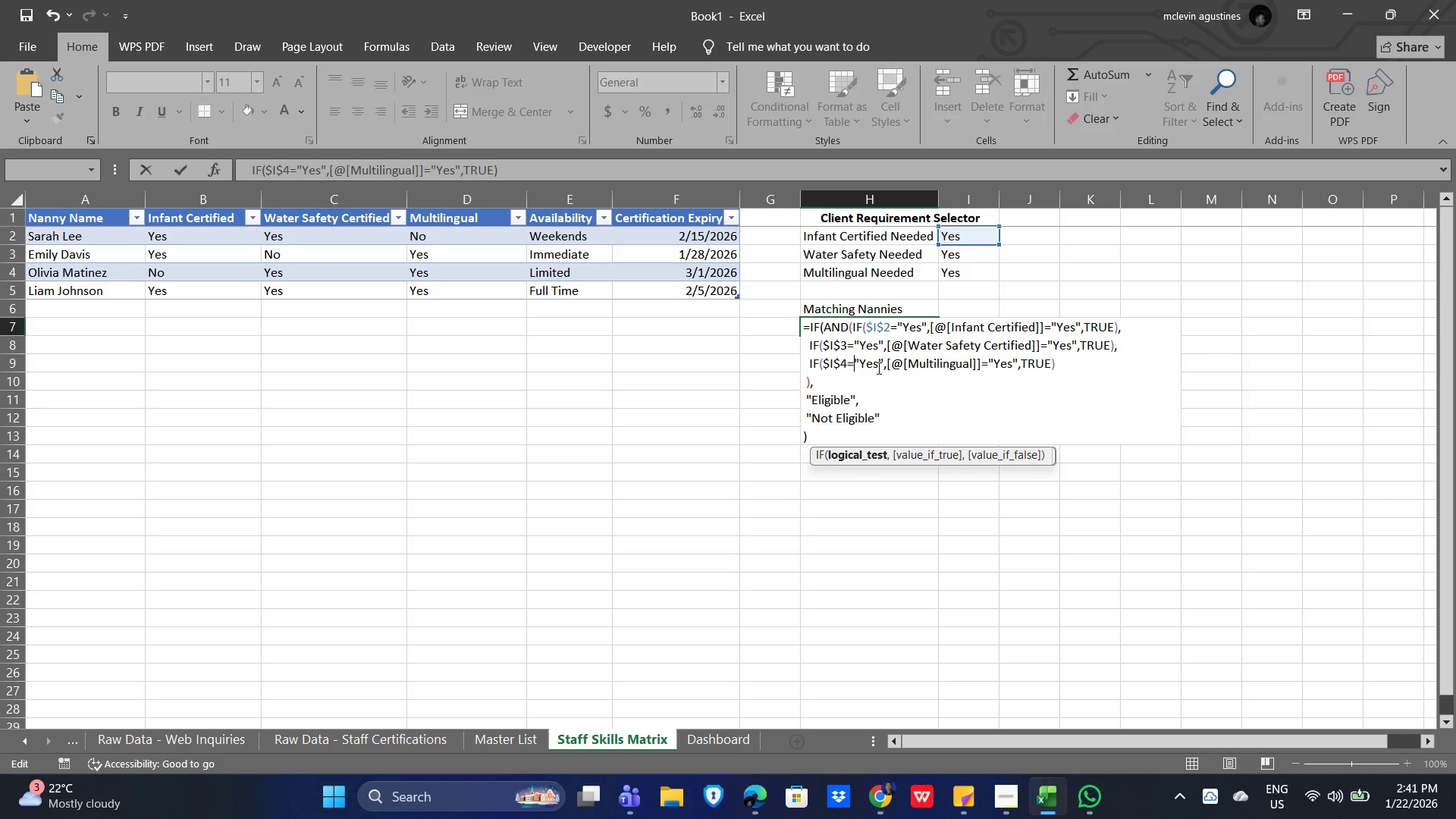 
key(ArrowDown)
 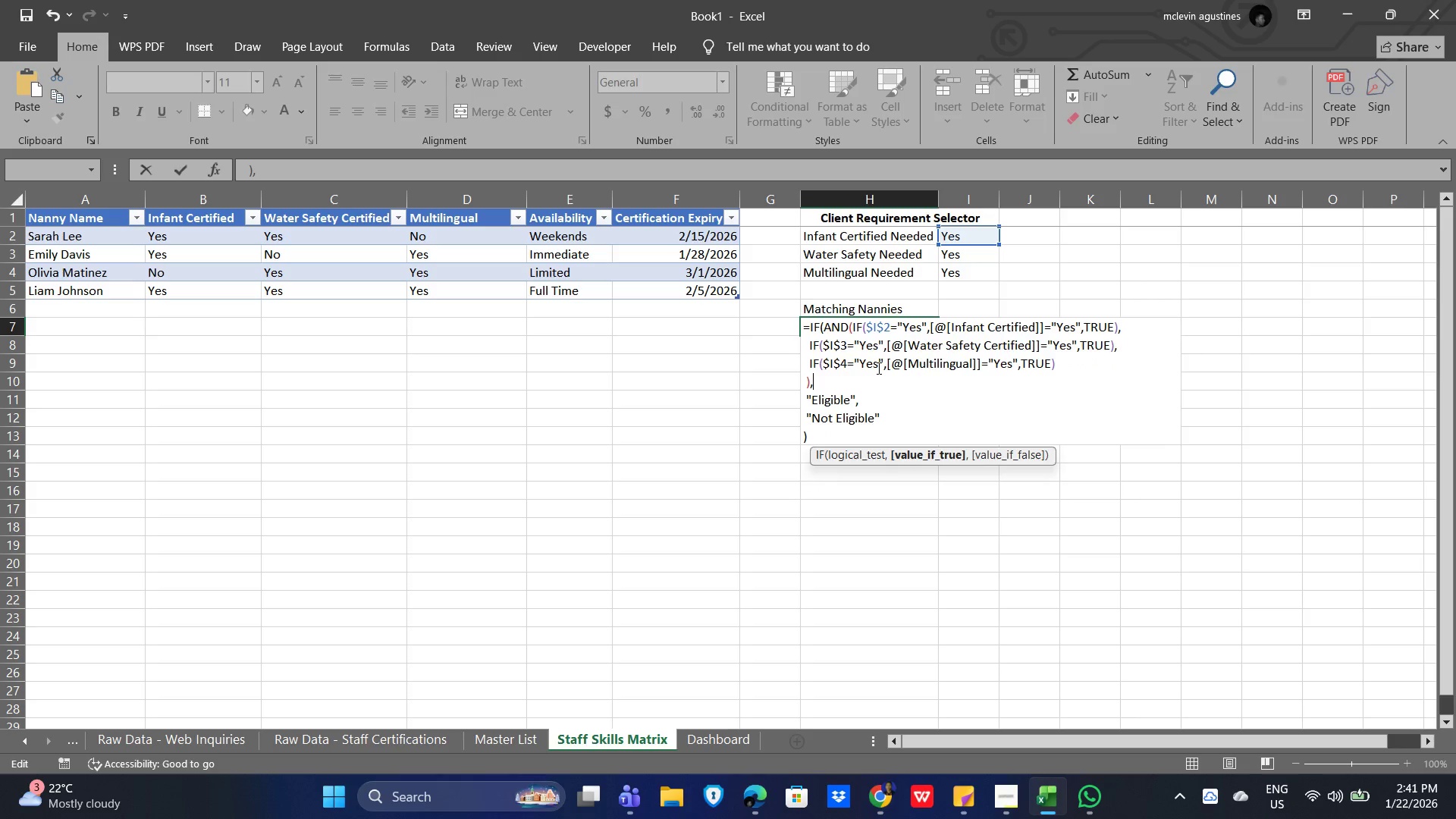 
key(ArrowDown)
 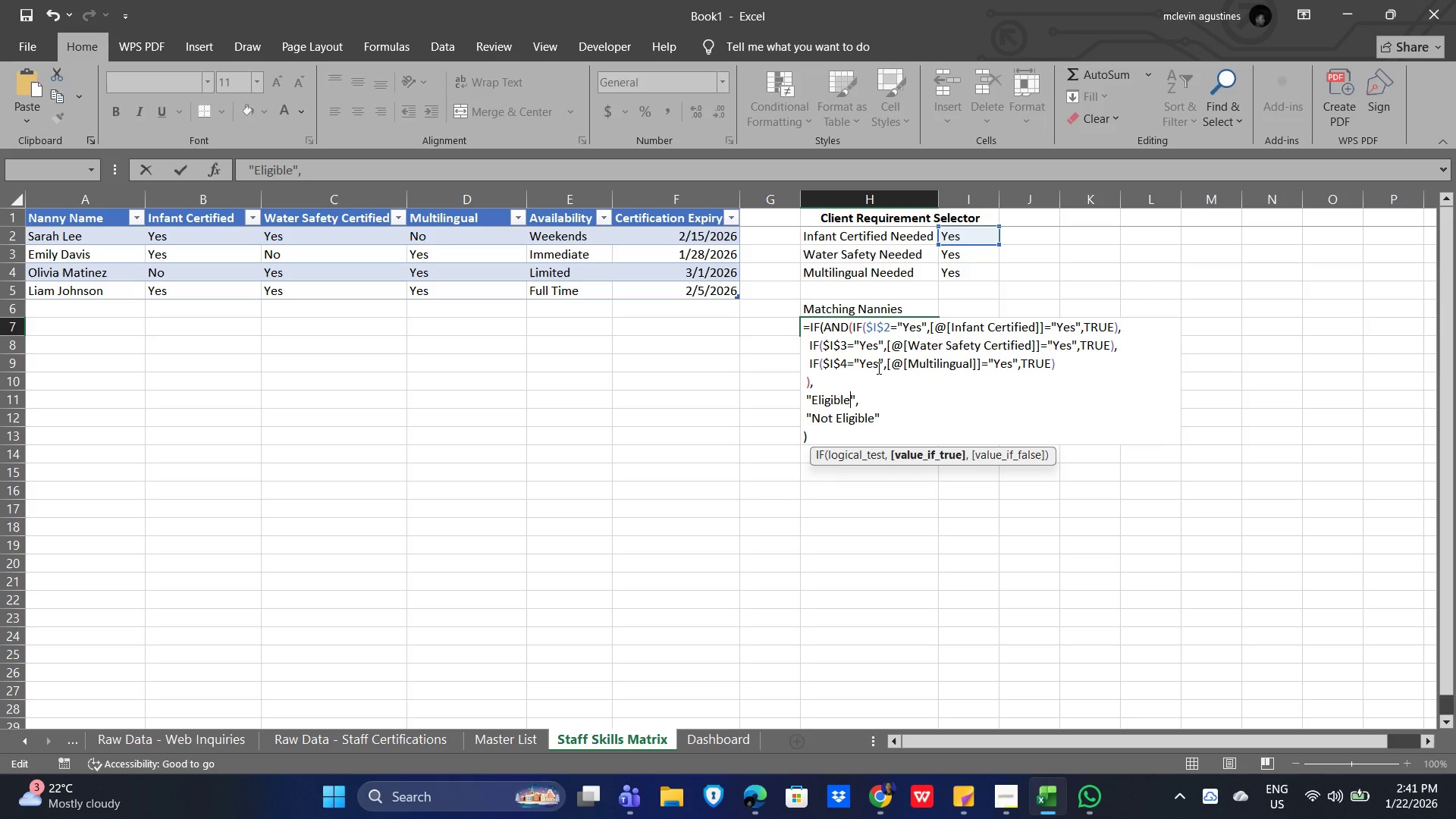 
key(ArrowUp)
 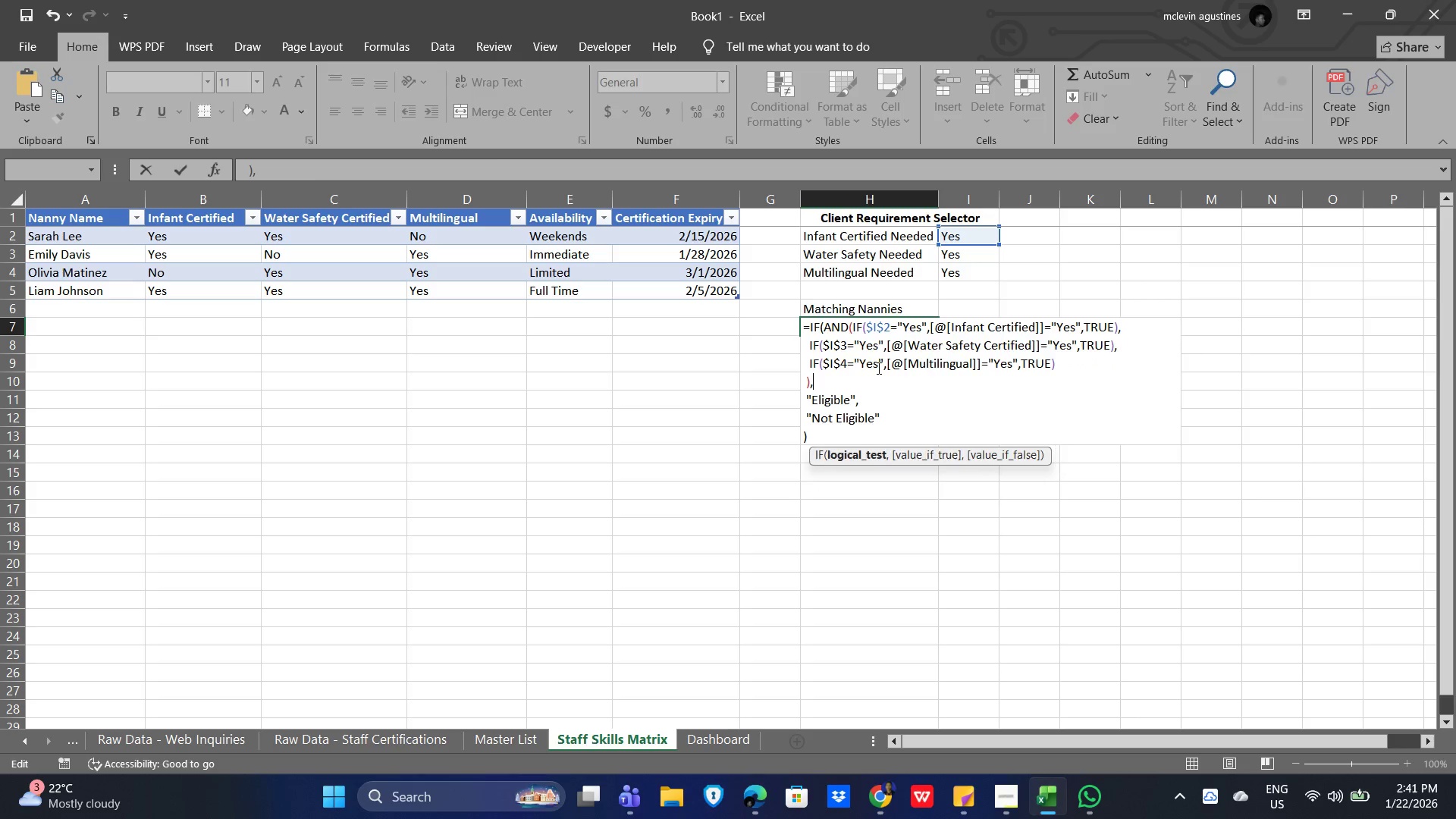 
key(ArrowUp)
 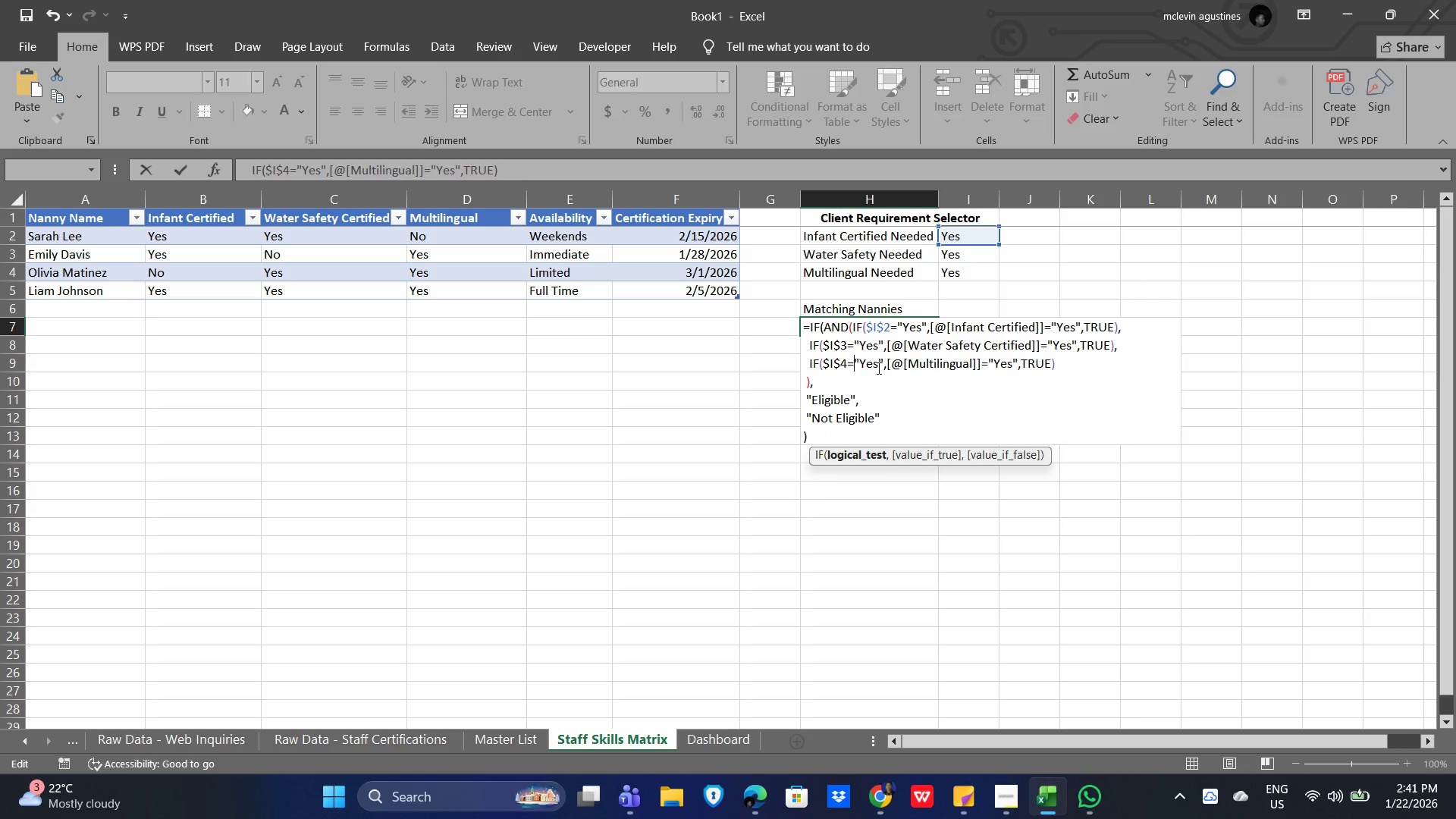 
key(ArrowUp)
 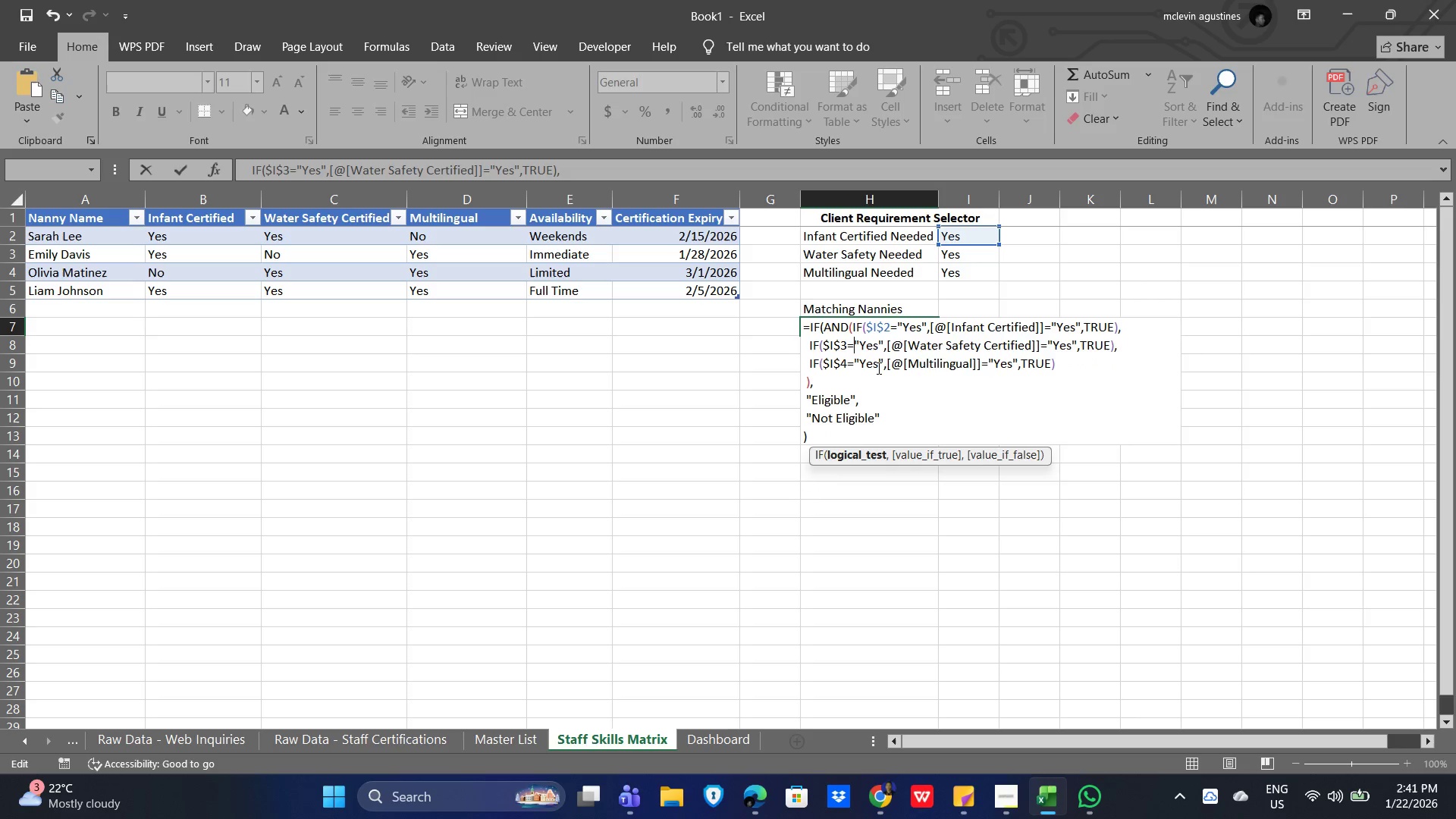 
key(ArrowLeft)
 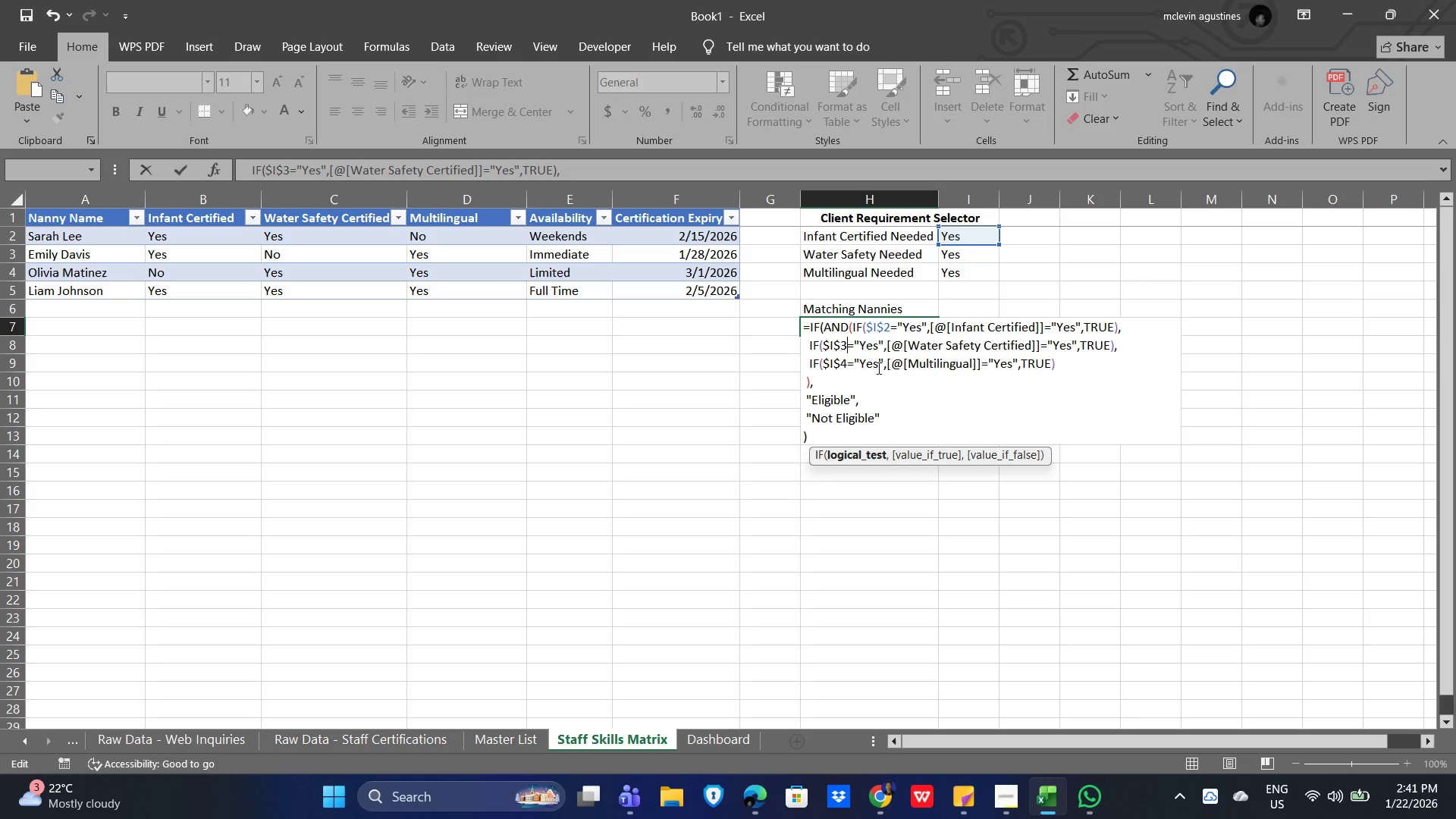 
key(ArrowLeft)
 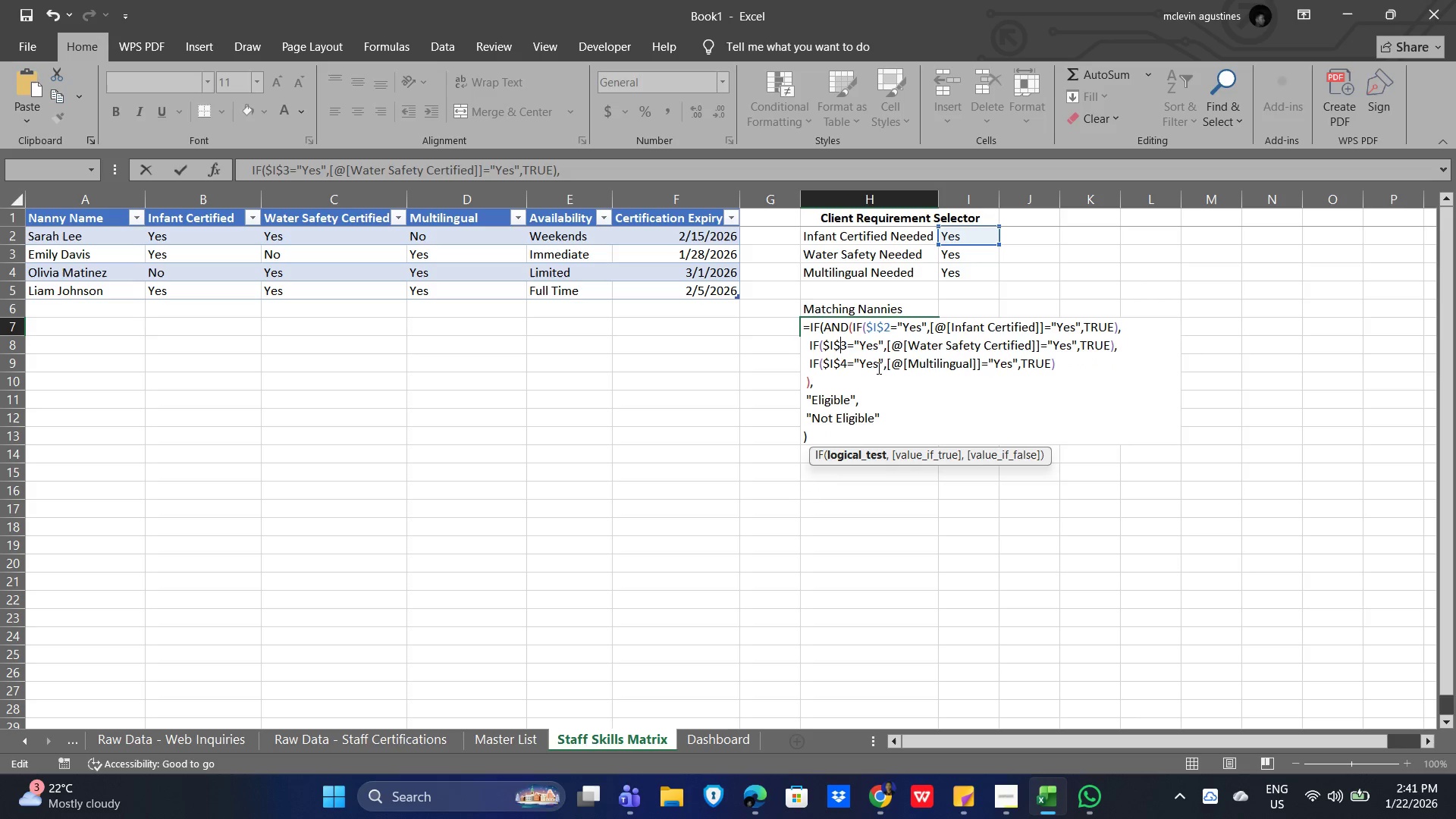 
key(ArrowLeft)
 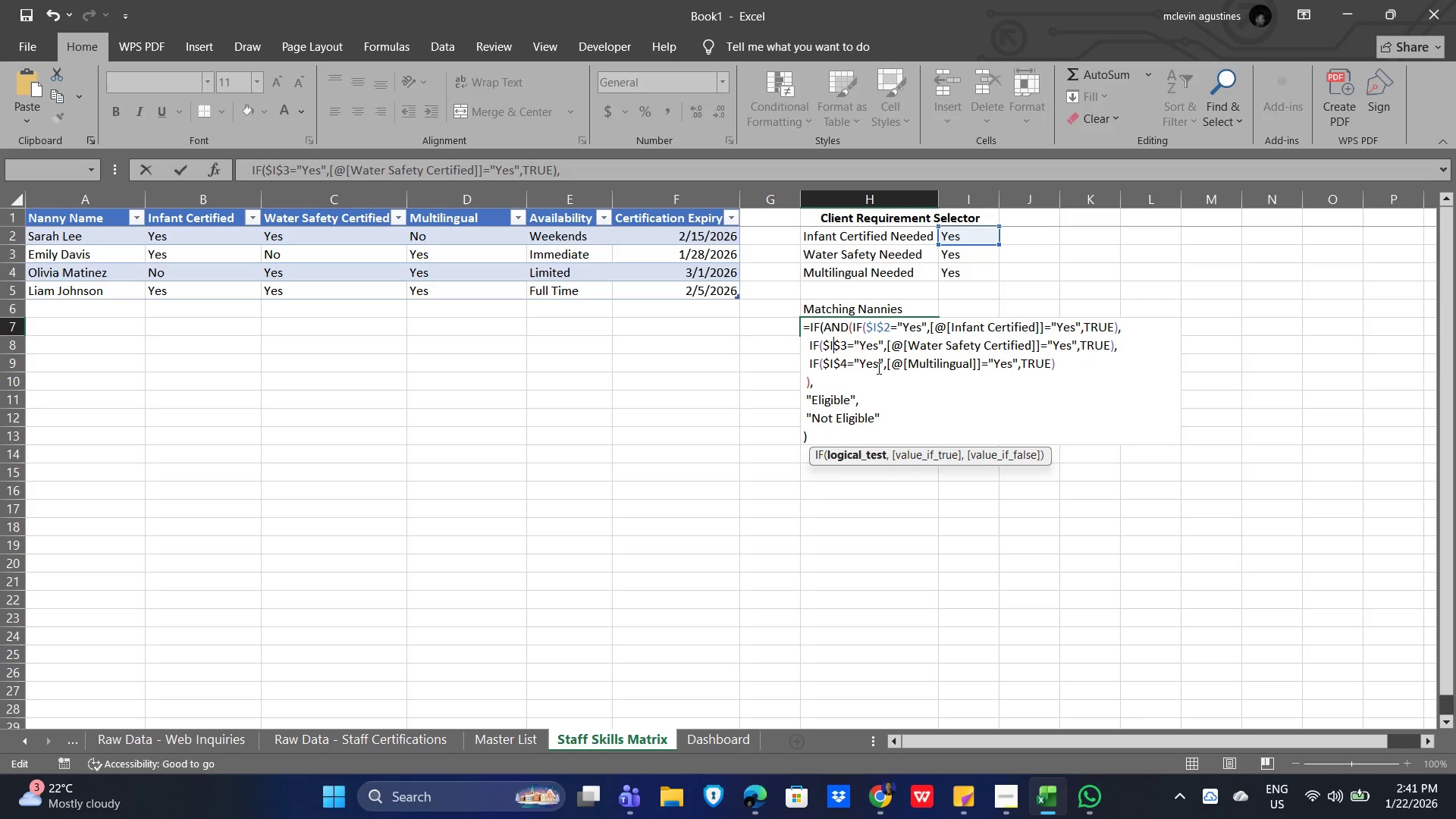 
key(ArrowLeft)
 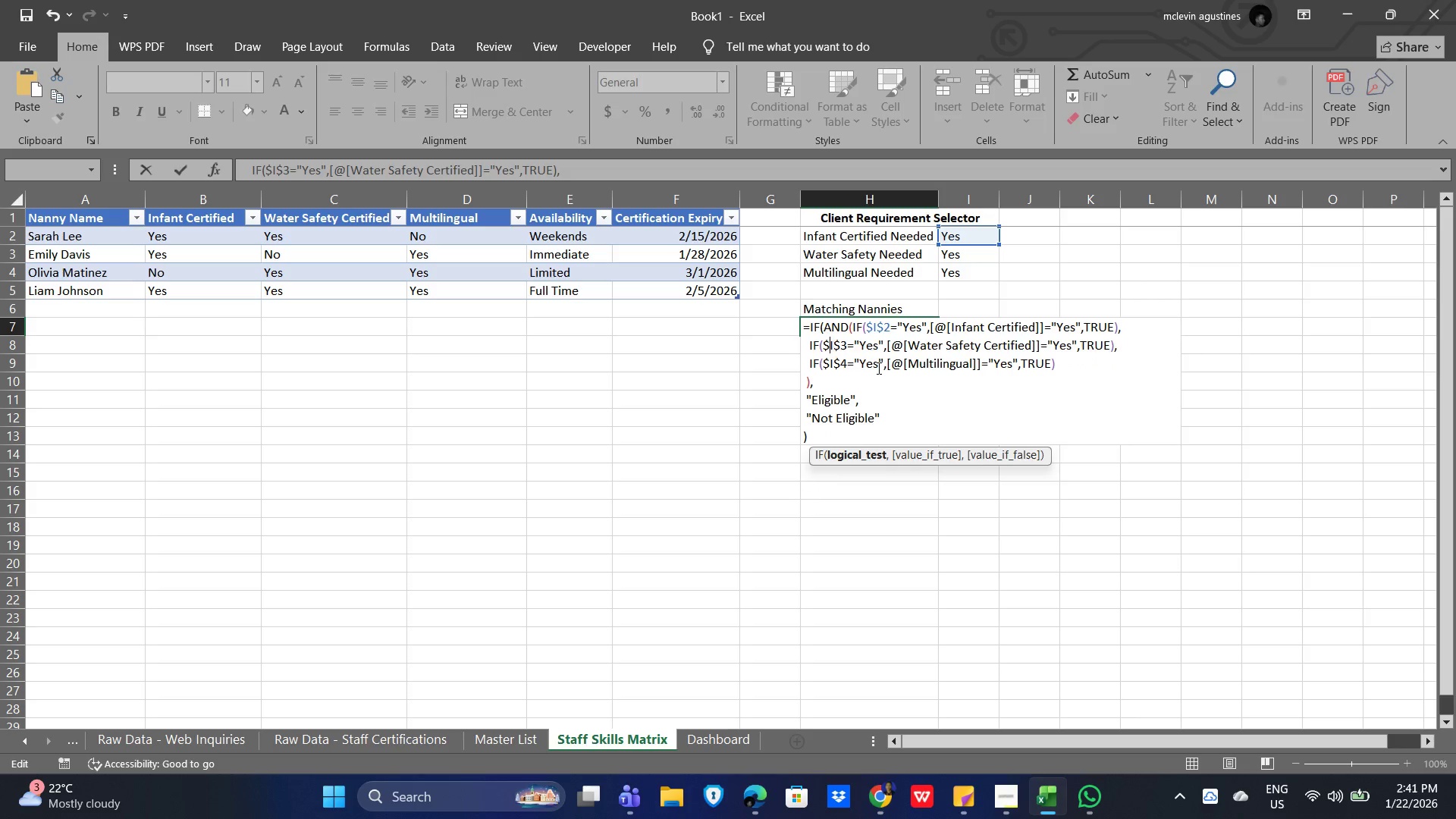 
key(ArrowLeft)
 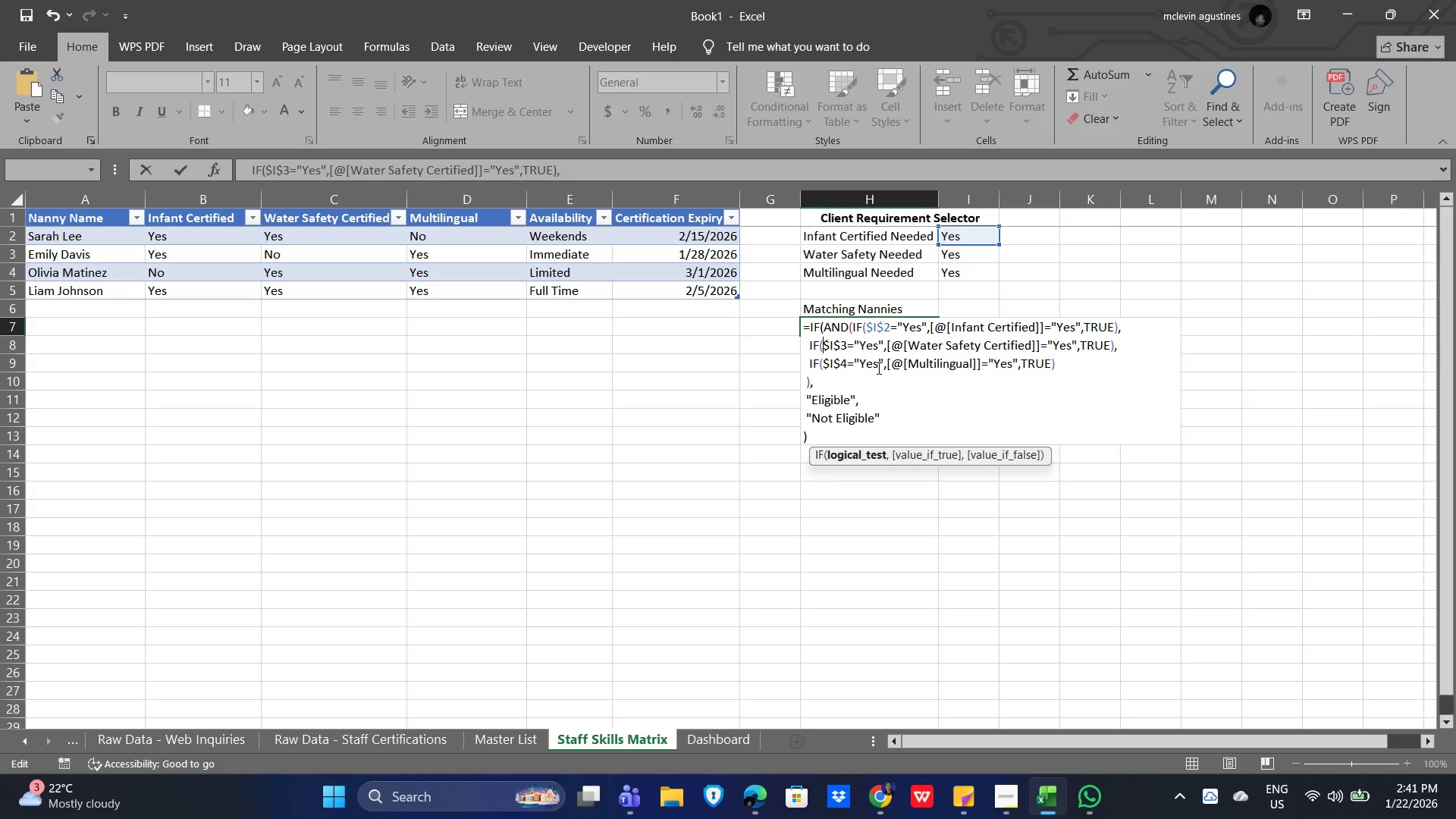 
key(ArrowLeft)
 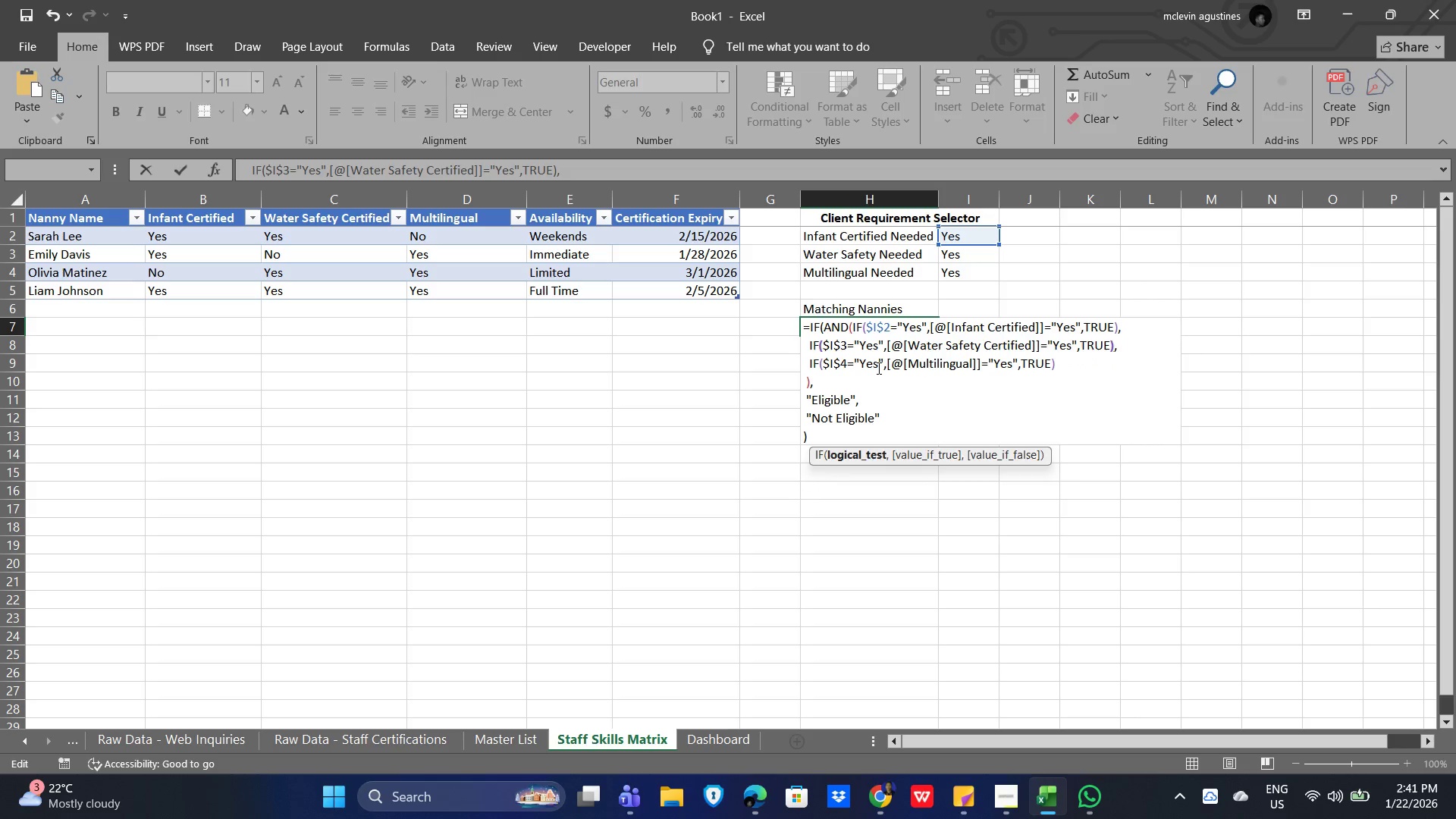 
key(ArrowLeft)
 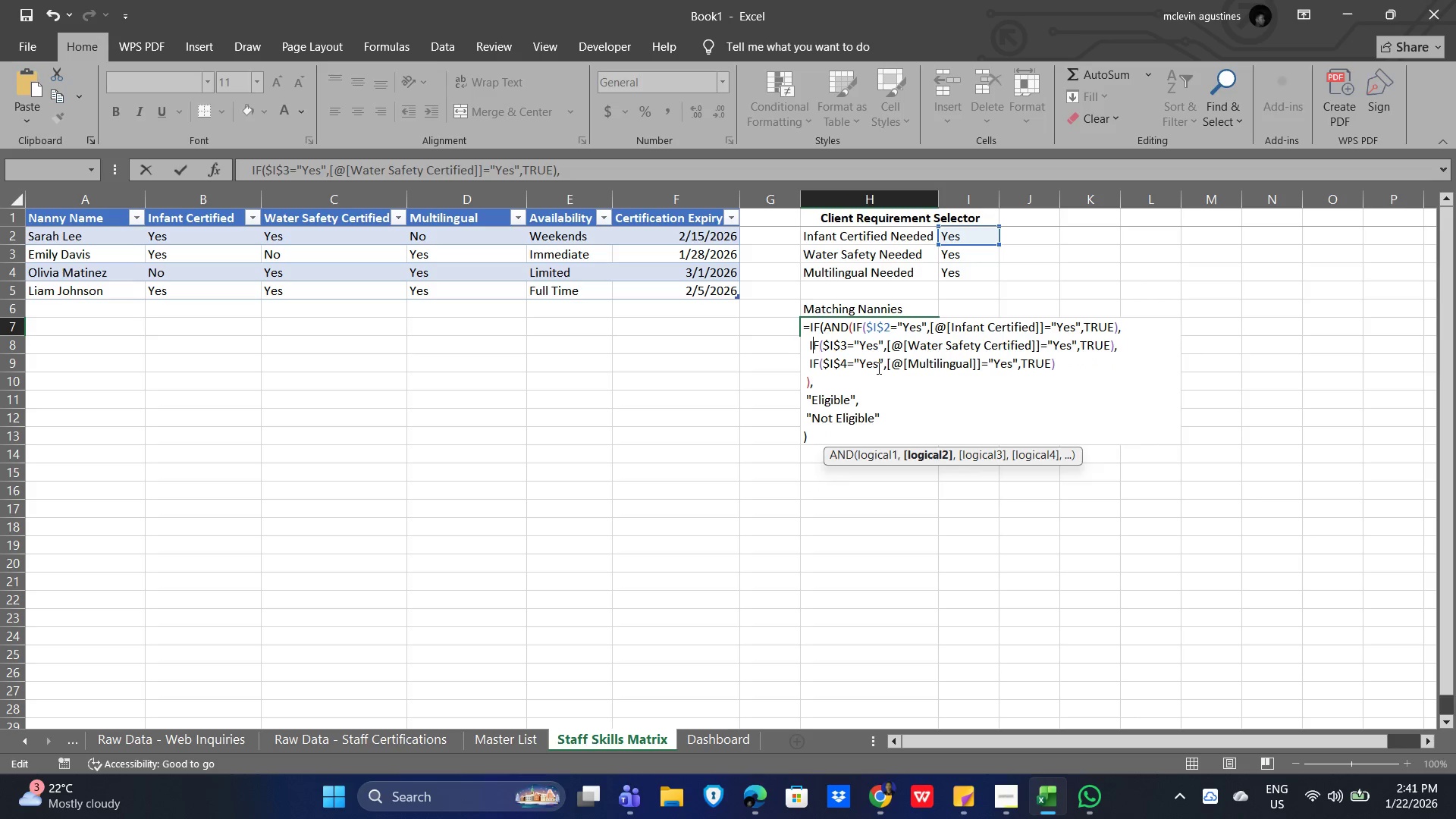 
key(ArrowLeft)
 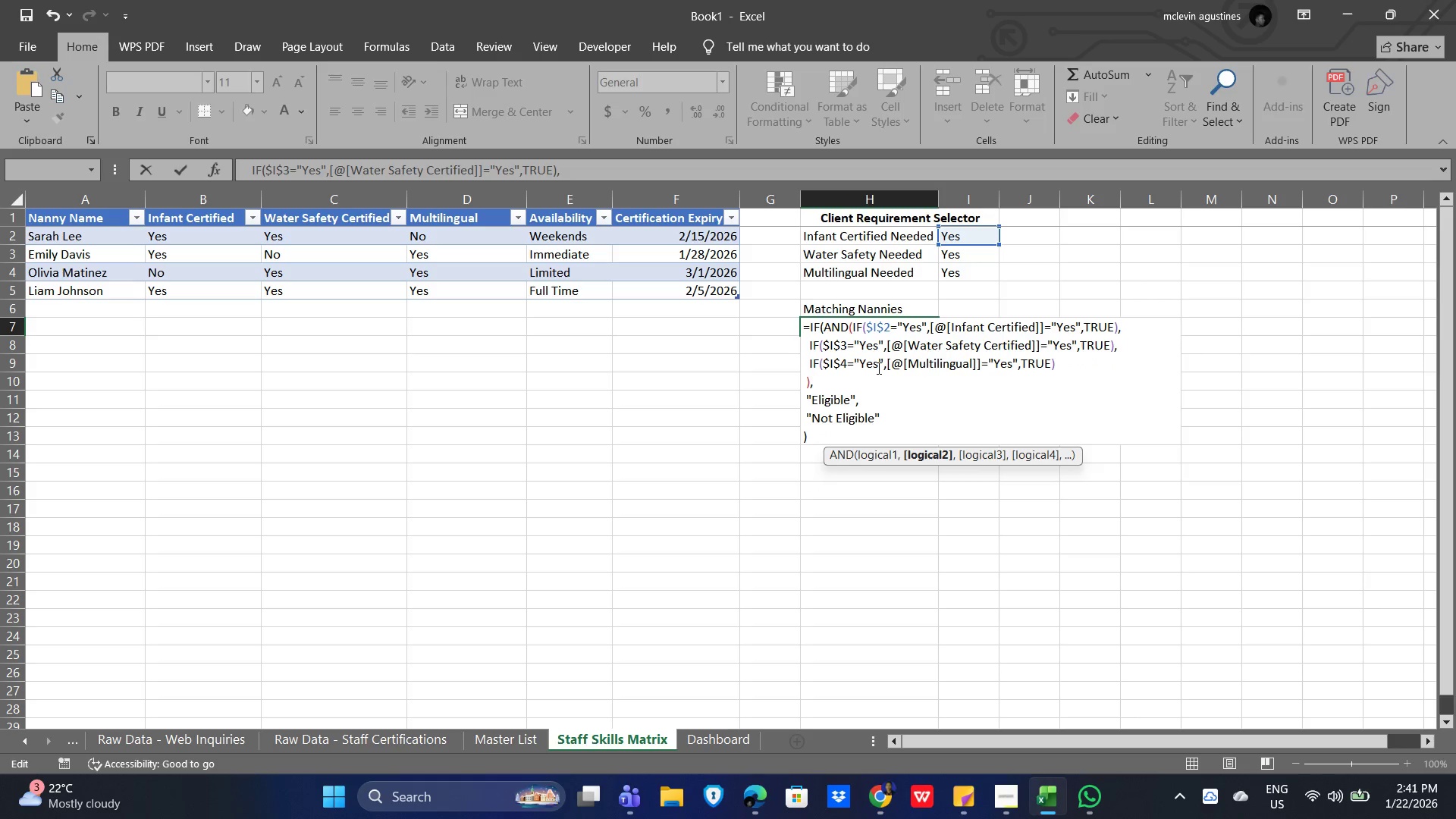 
key(Backspace)
 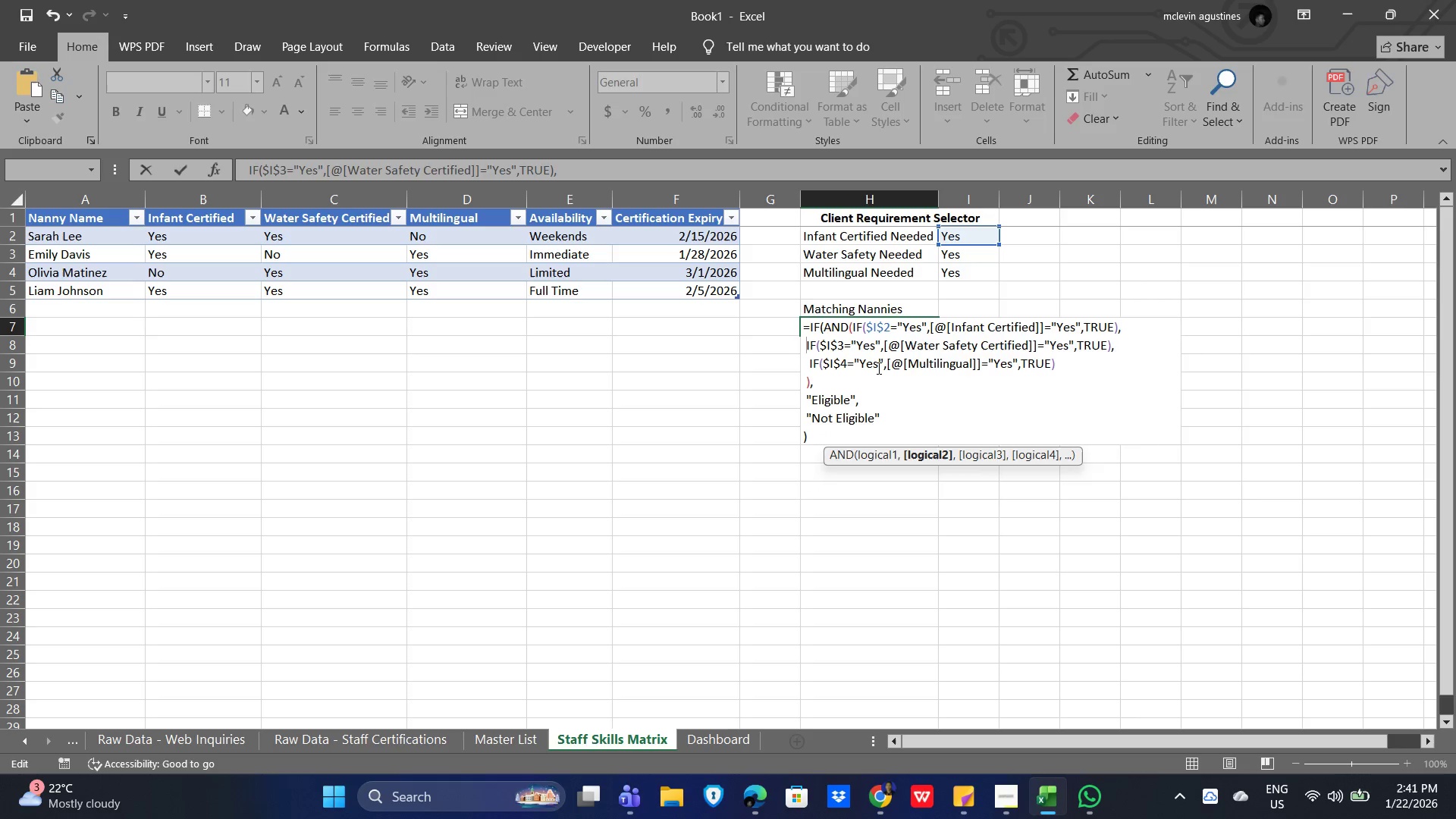 
key(Backspace)
 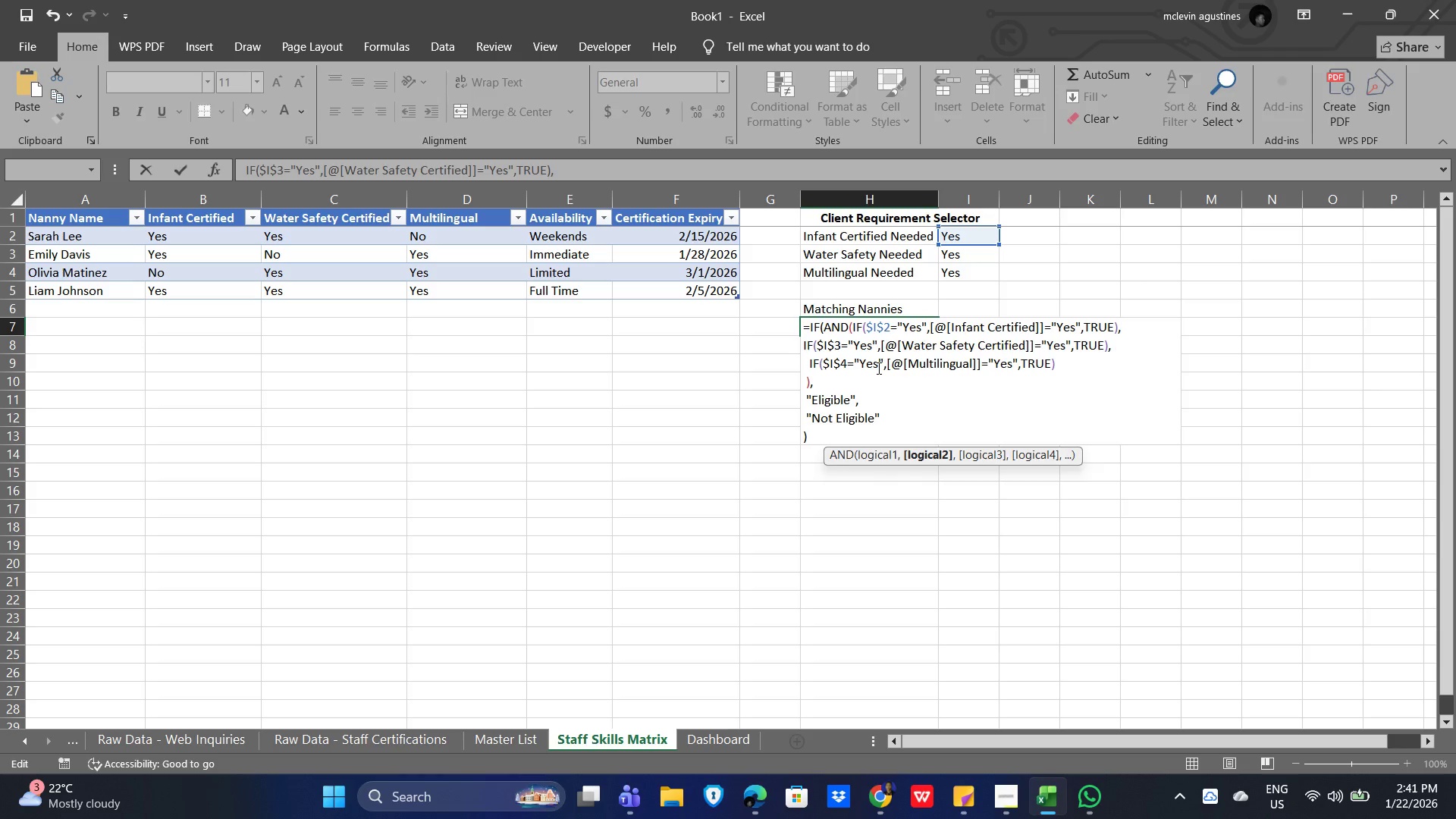 
key(Backspace)
 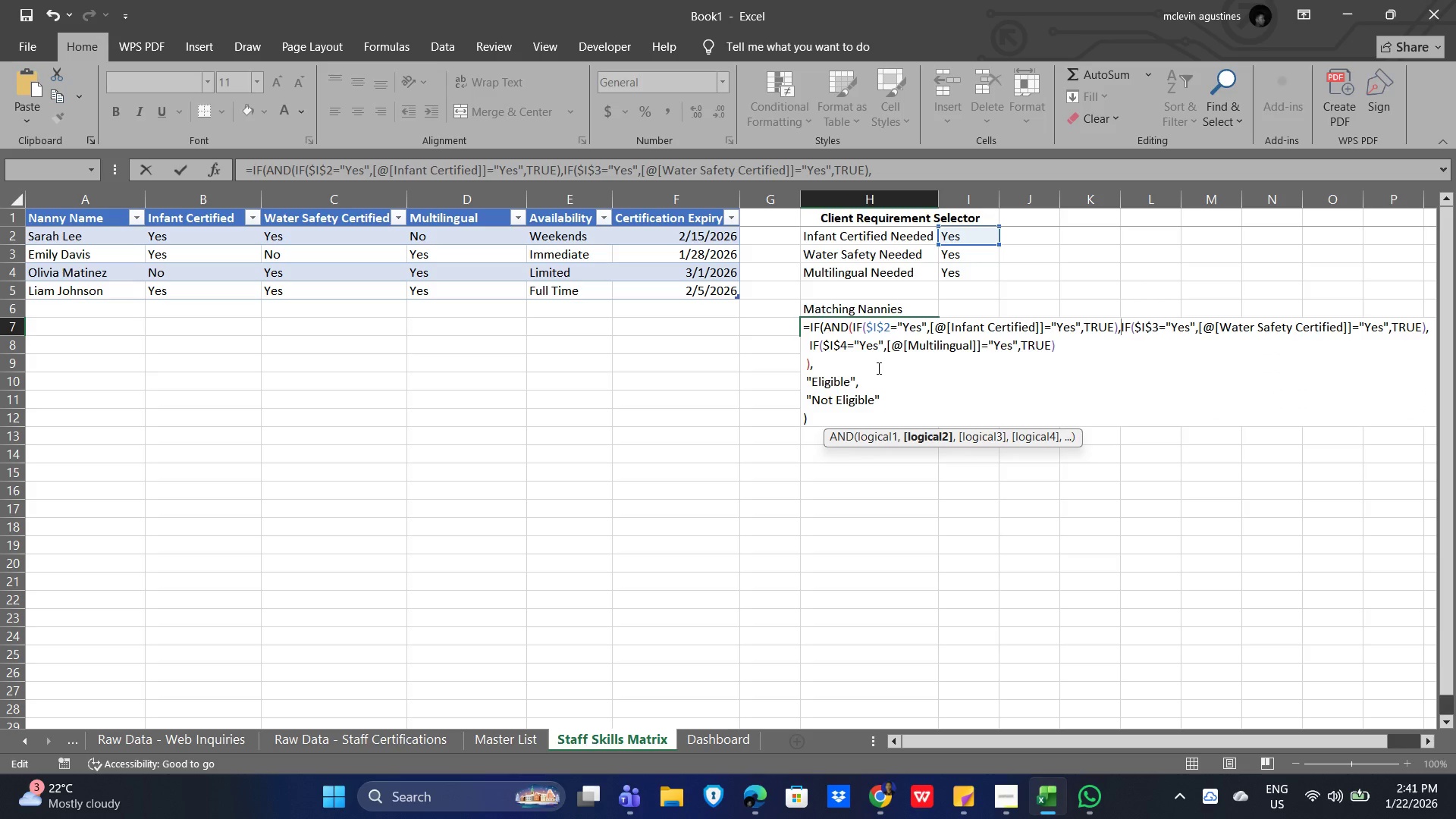 
key(ArrowDown)
 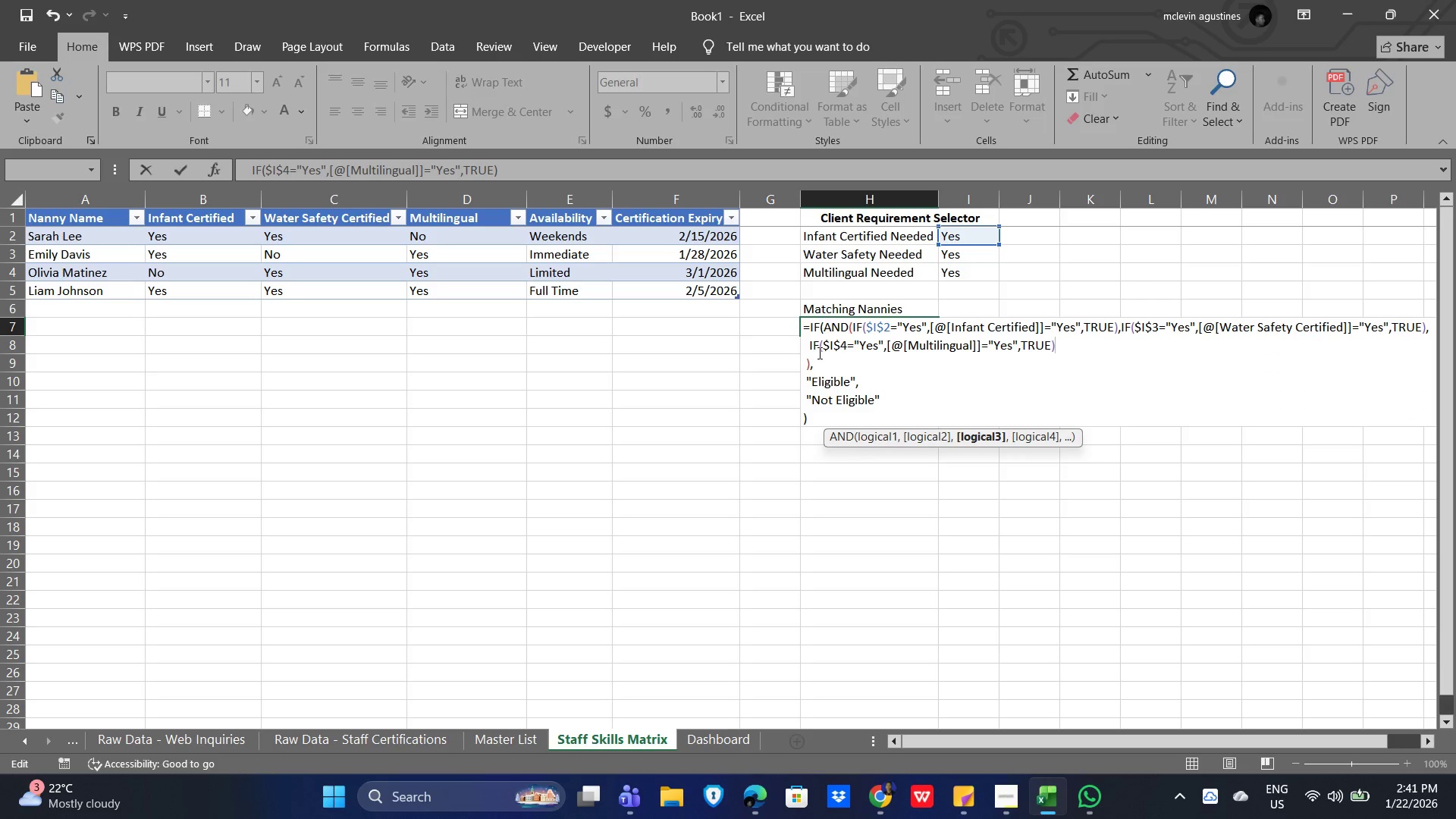 
left_click([808, 343])
 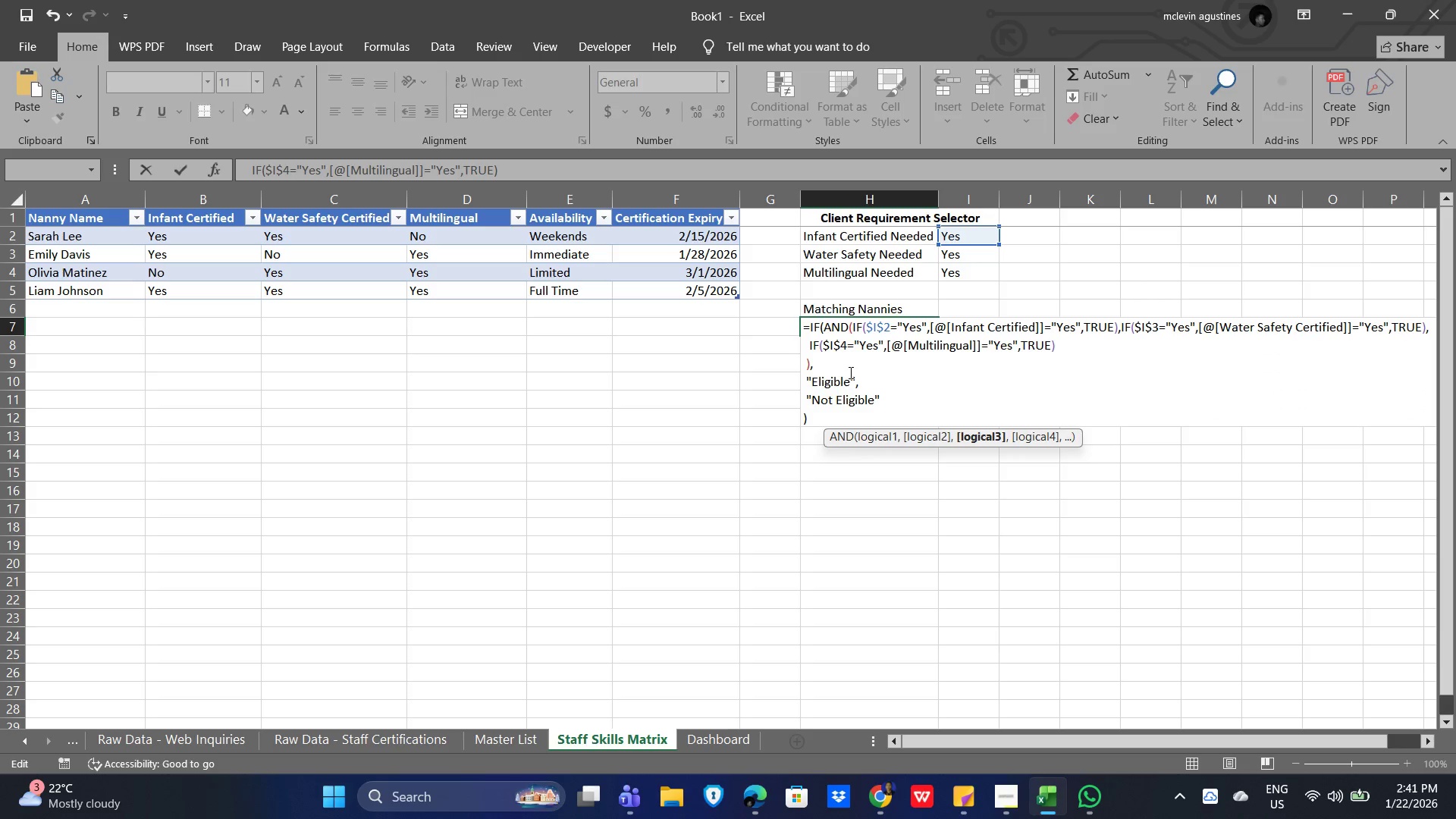 
key(Backspace)
 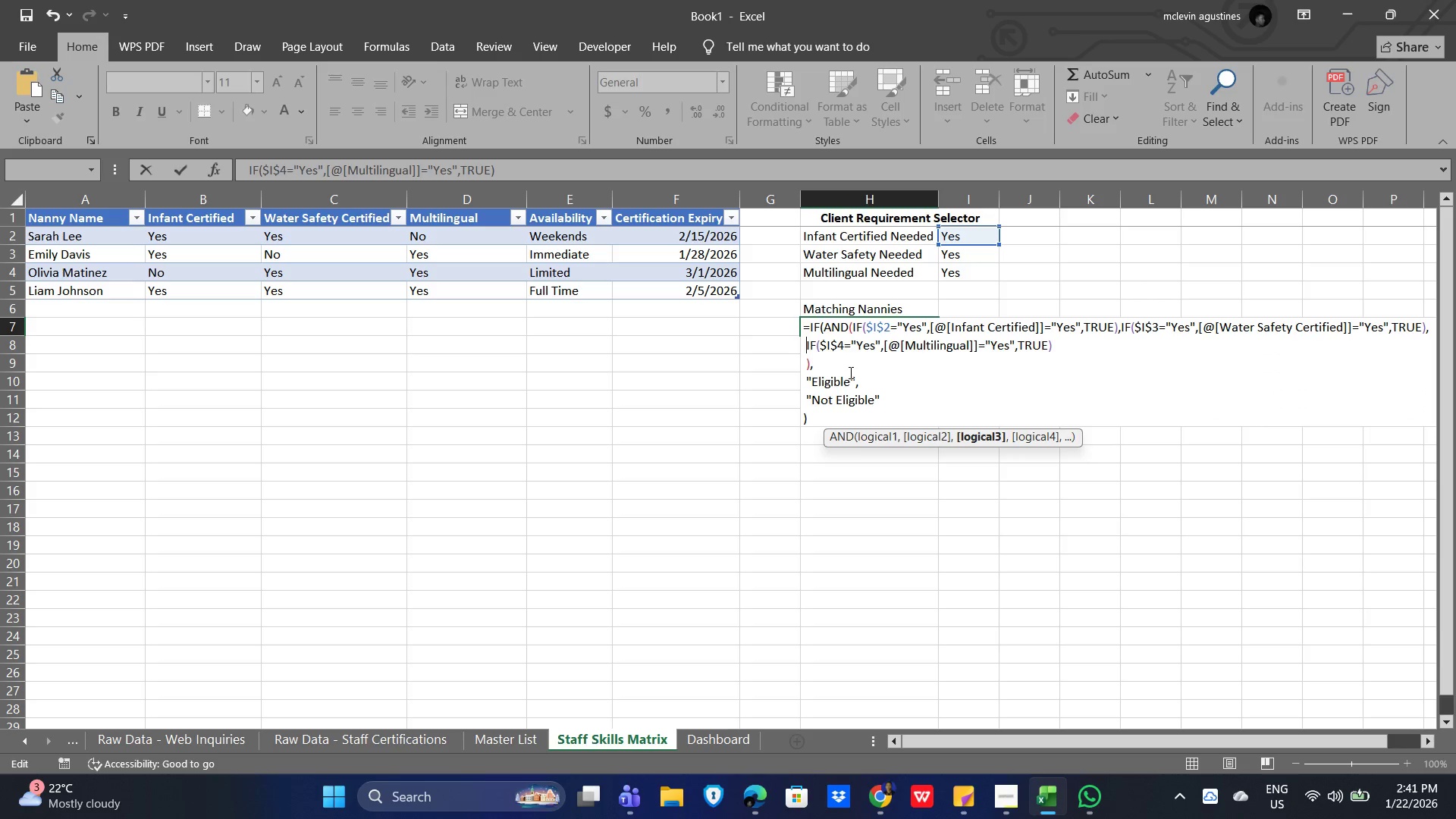 
key(Backspace)
 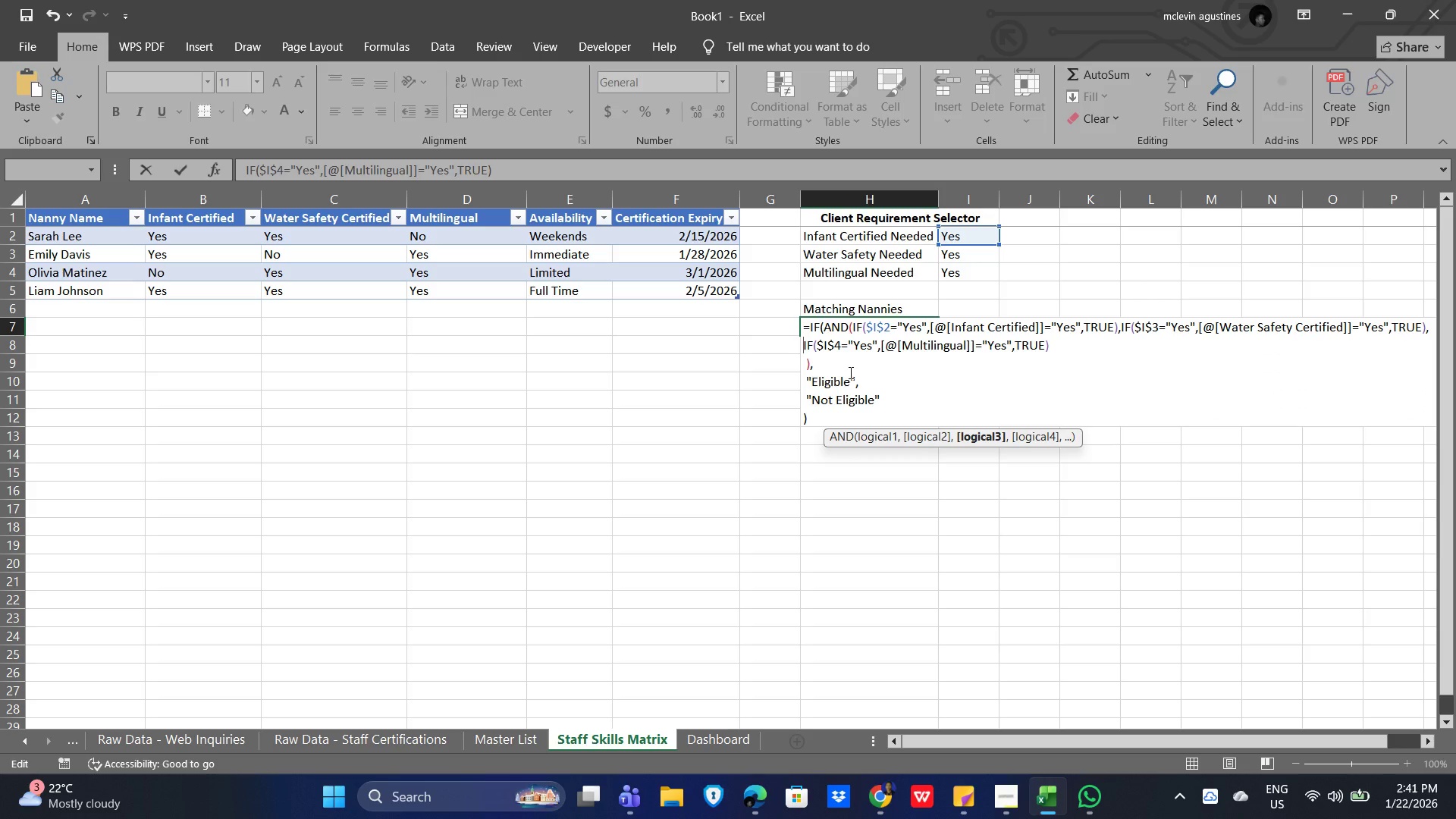 
key(Backspace)
 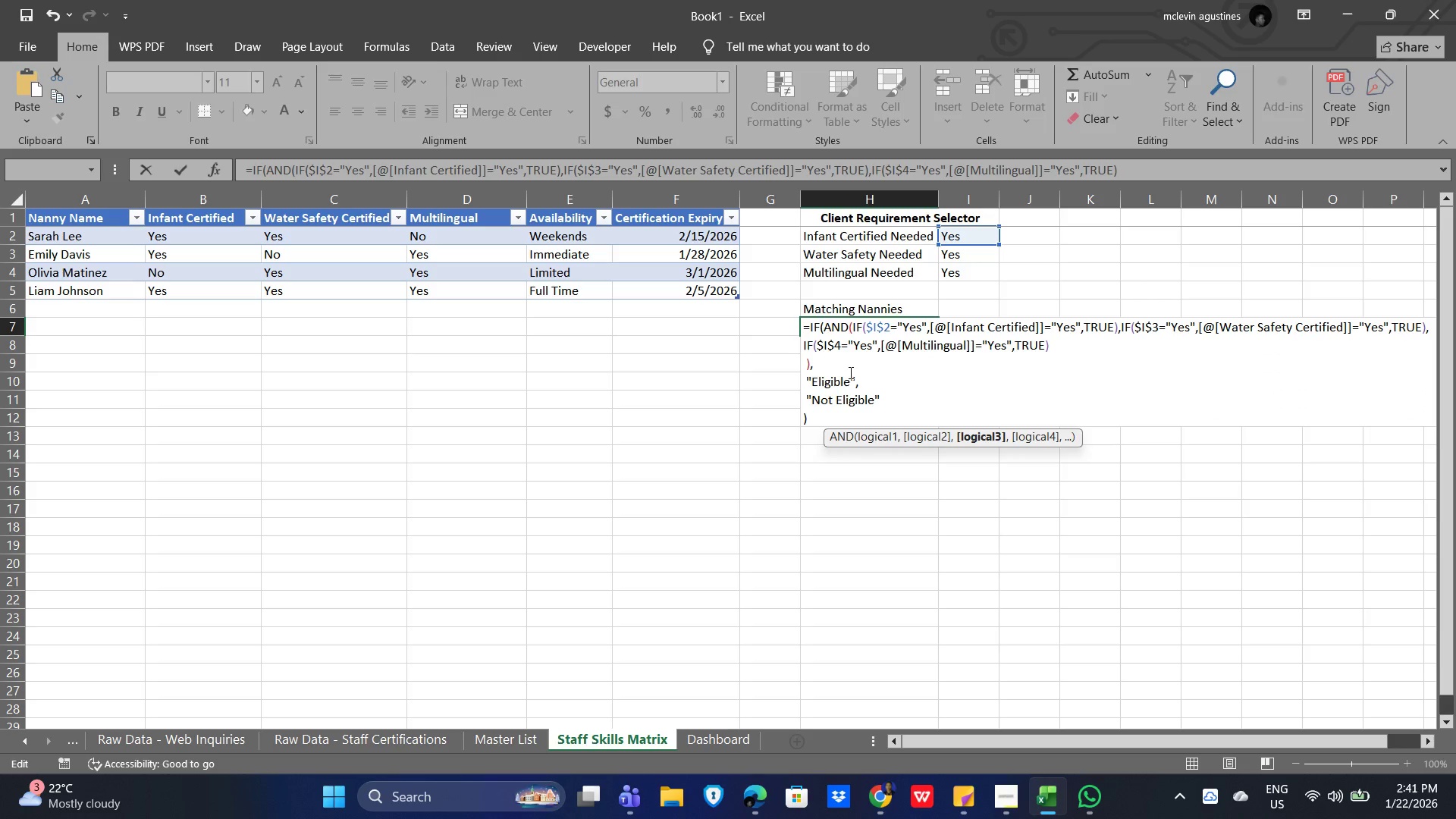 
key(Backspace)
 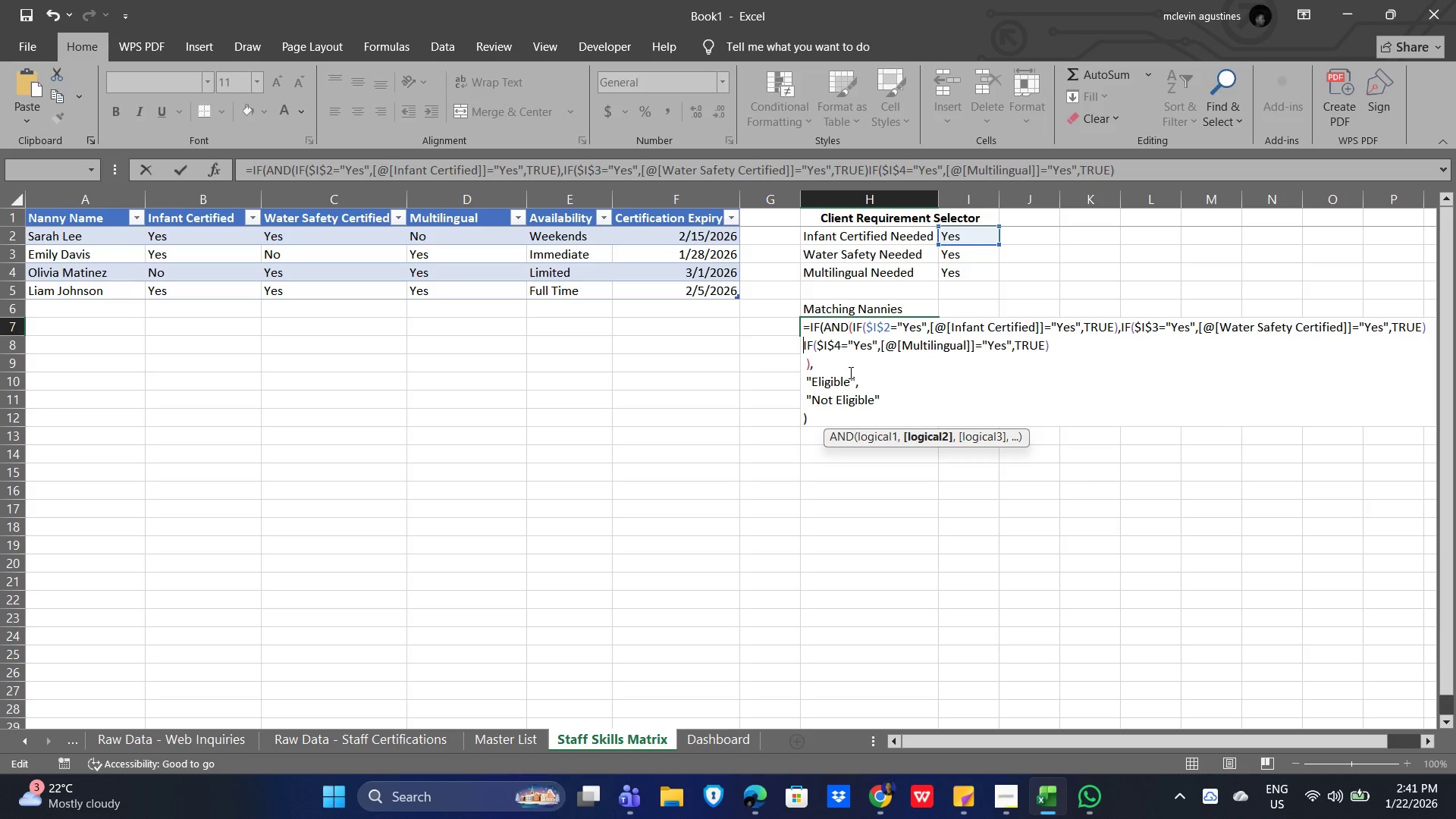 
key(Backspace)
 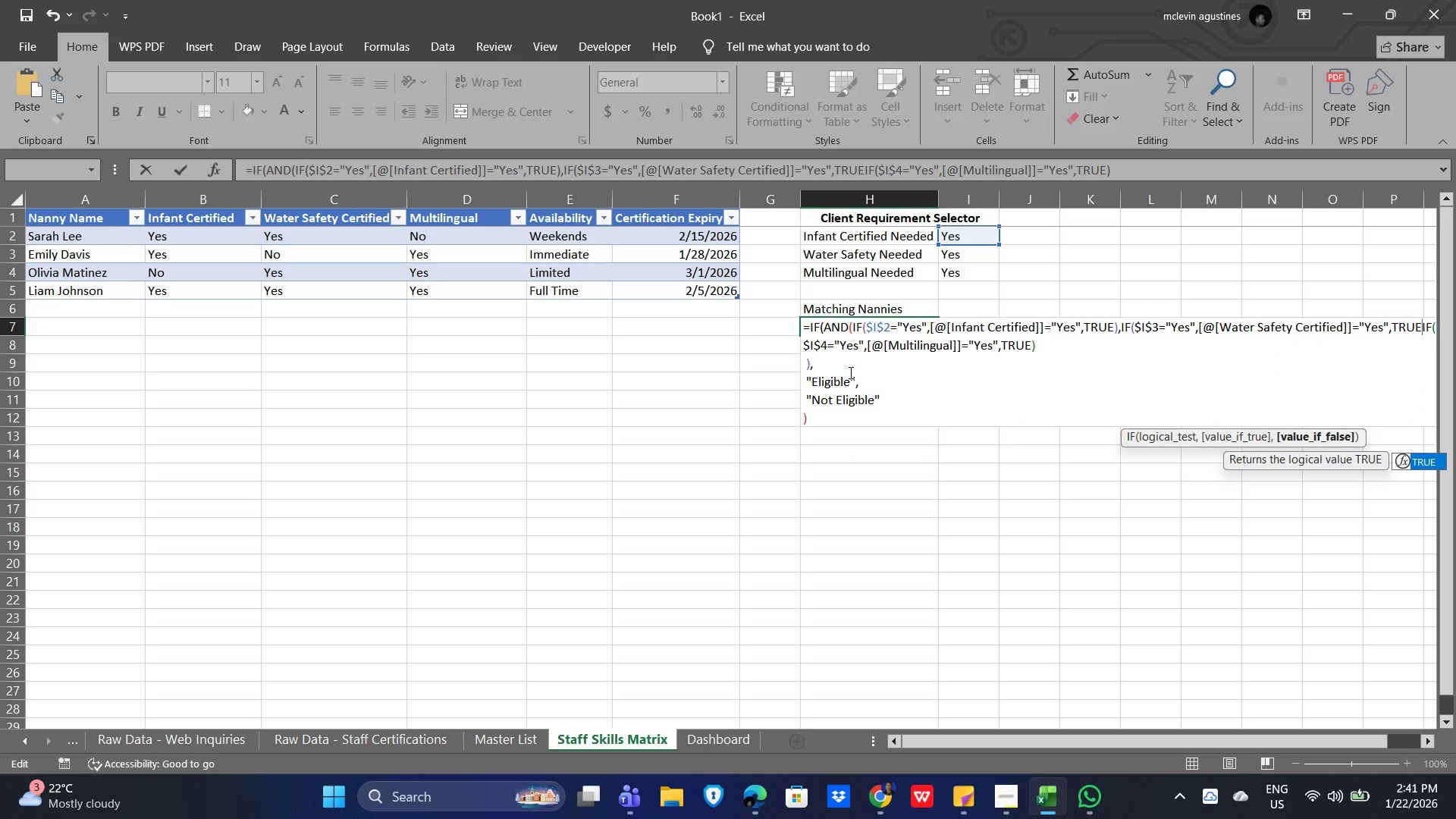 
key(Shift+0)
 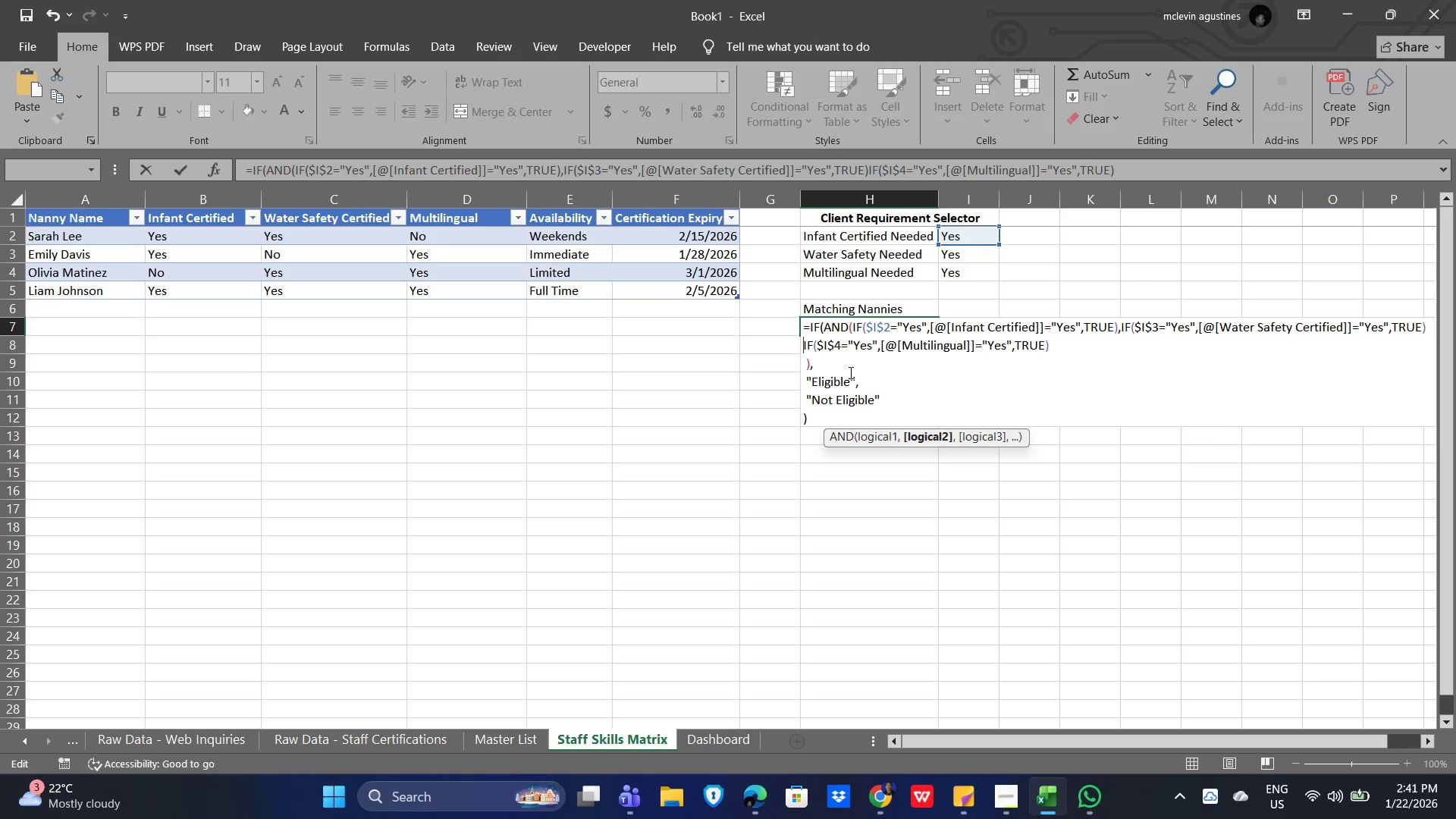 
key(Comma)
 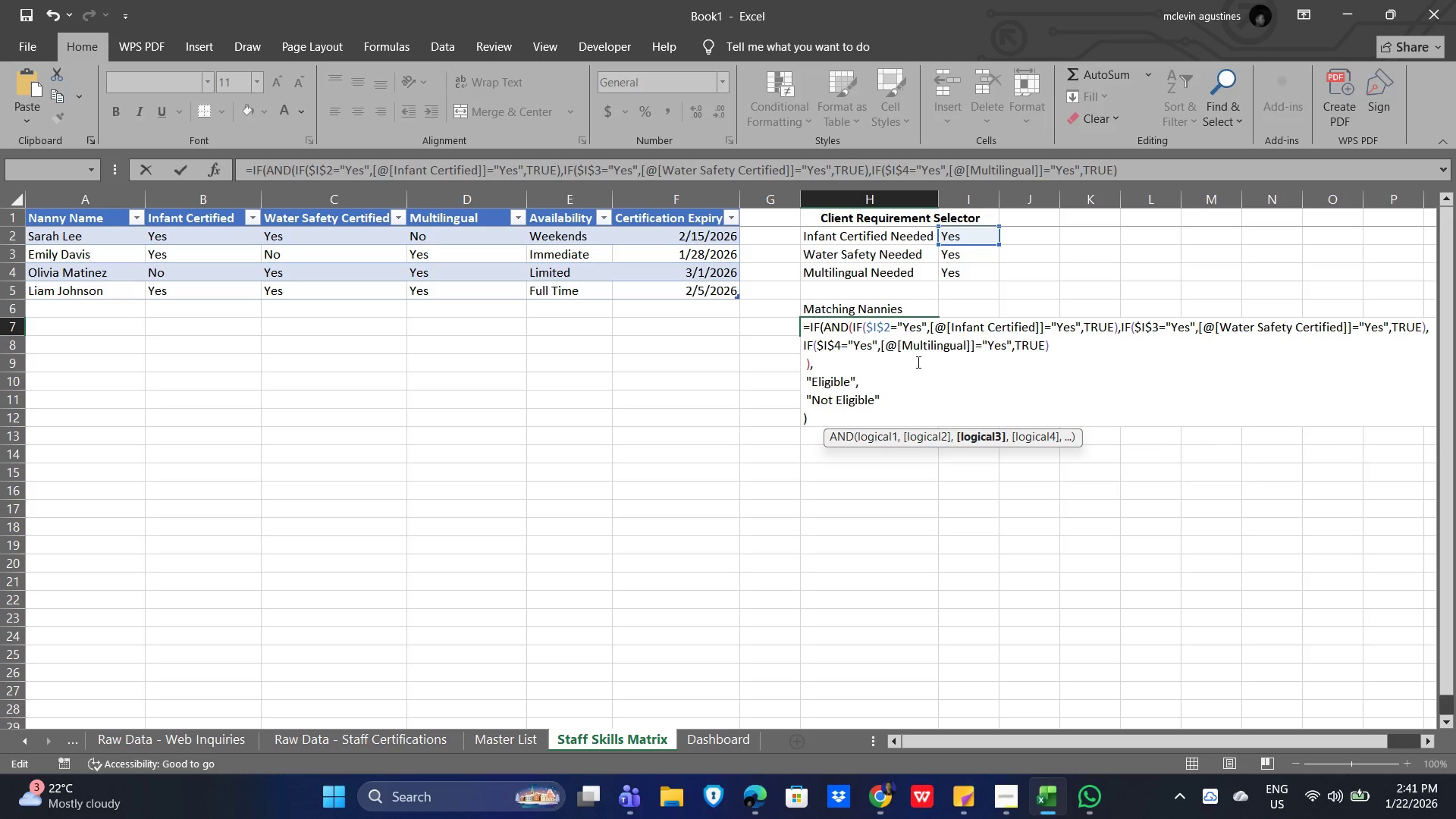 
left_click([805, 363])
 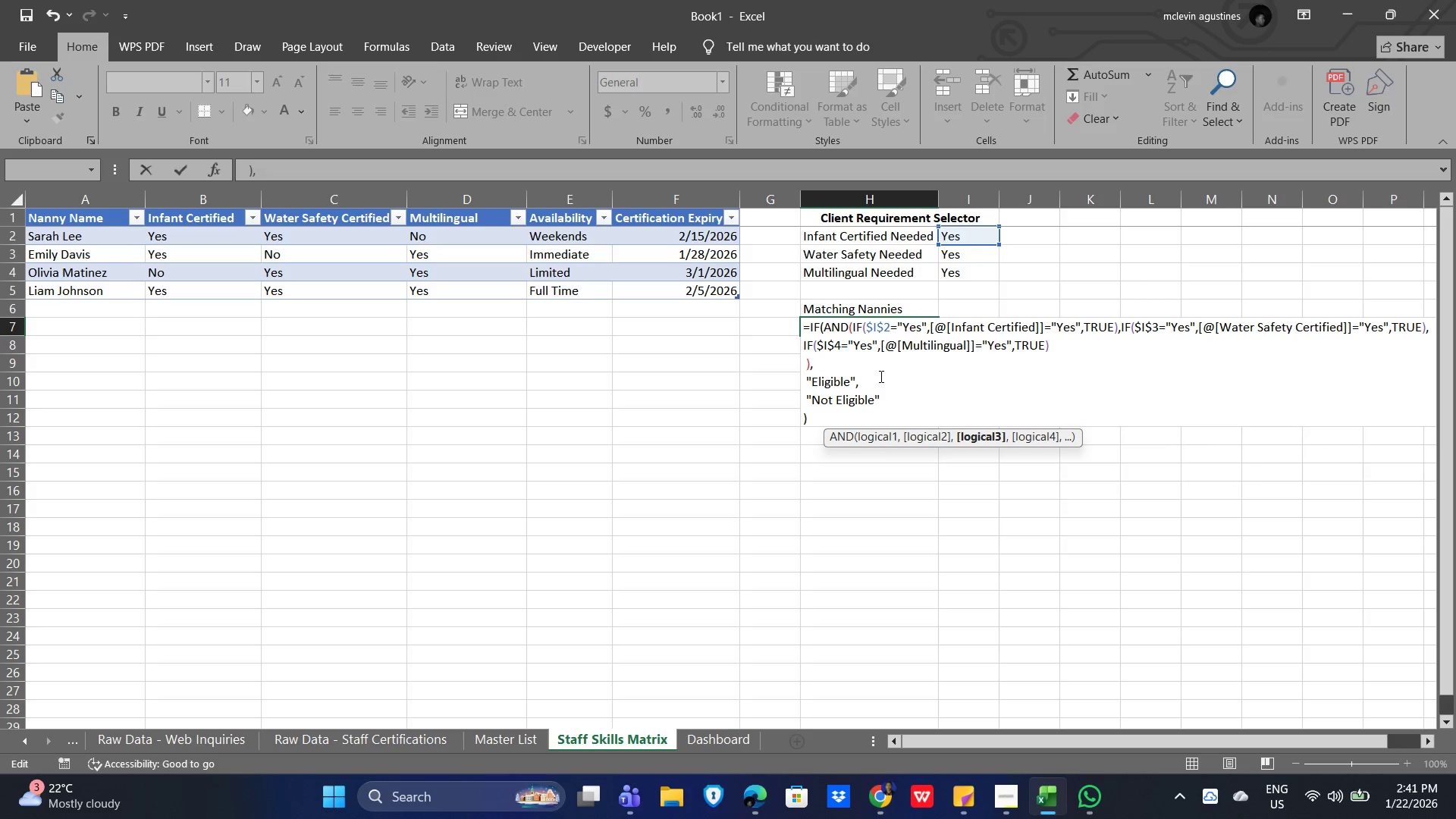 
key(Backspace)
 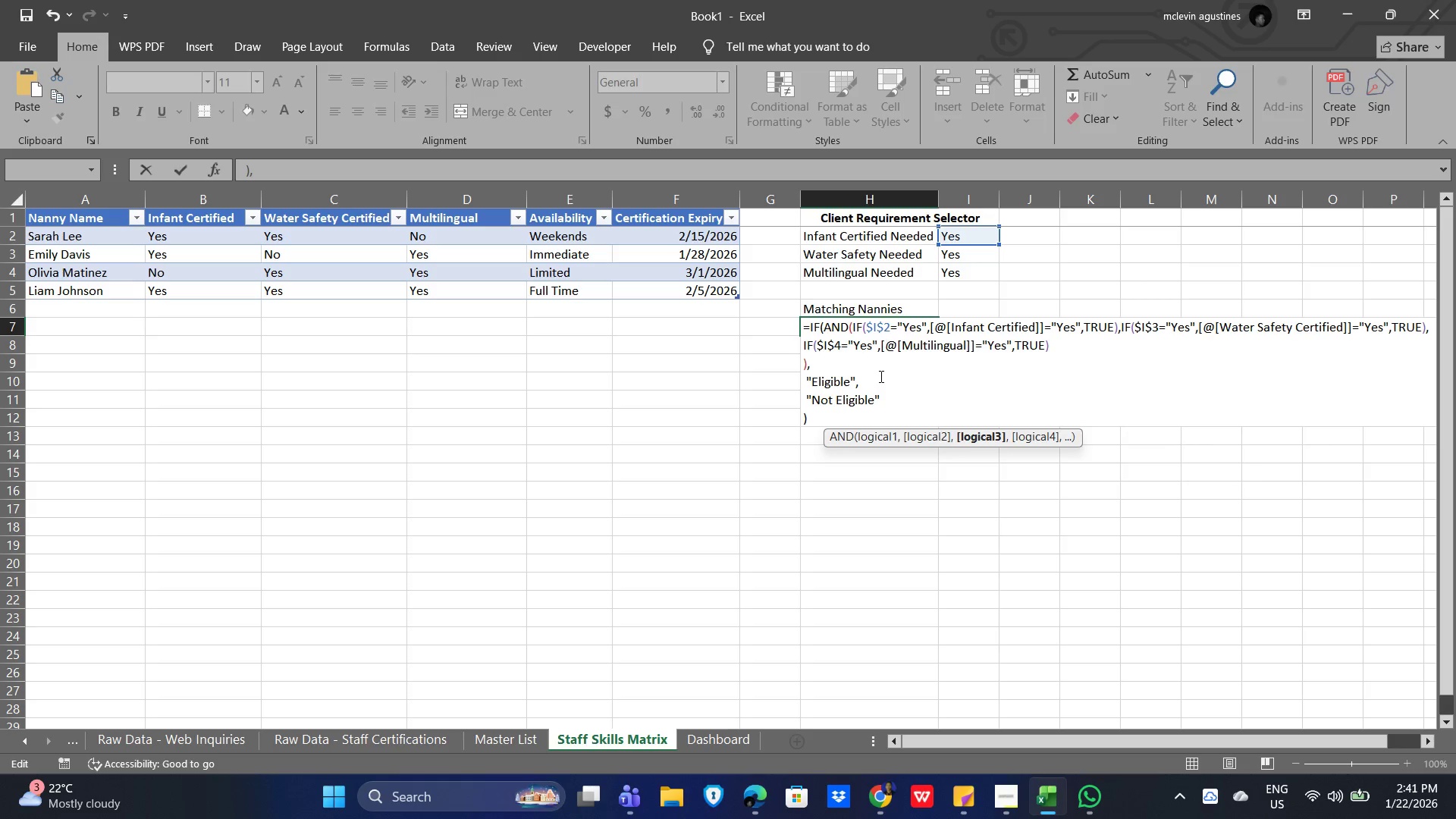 
key(Backspace)
 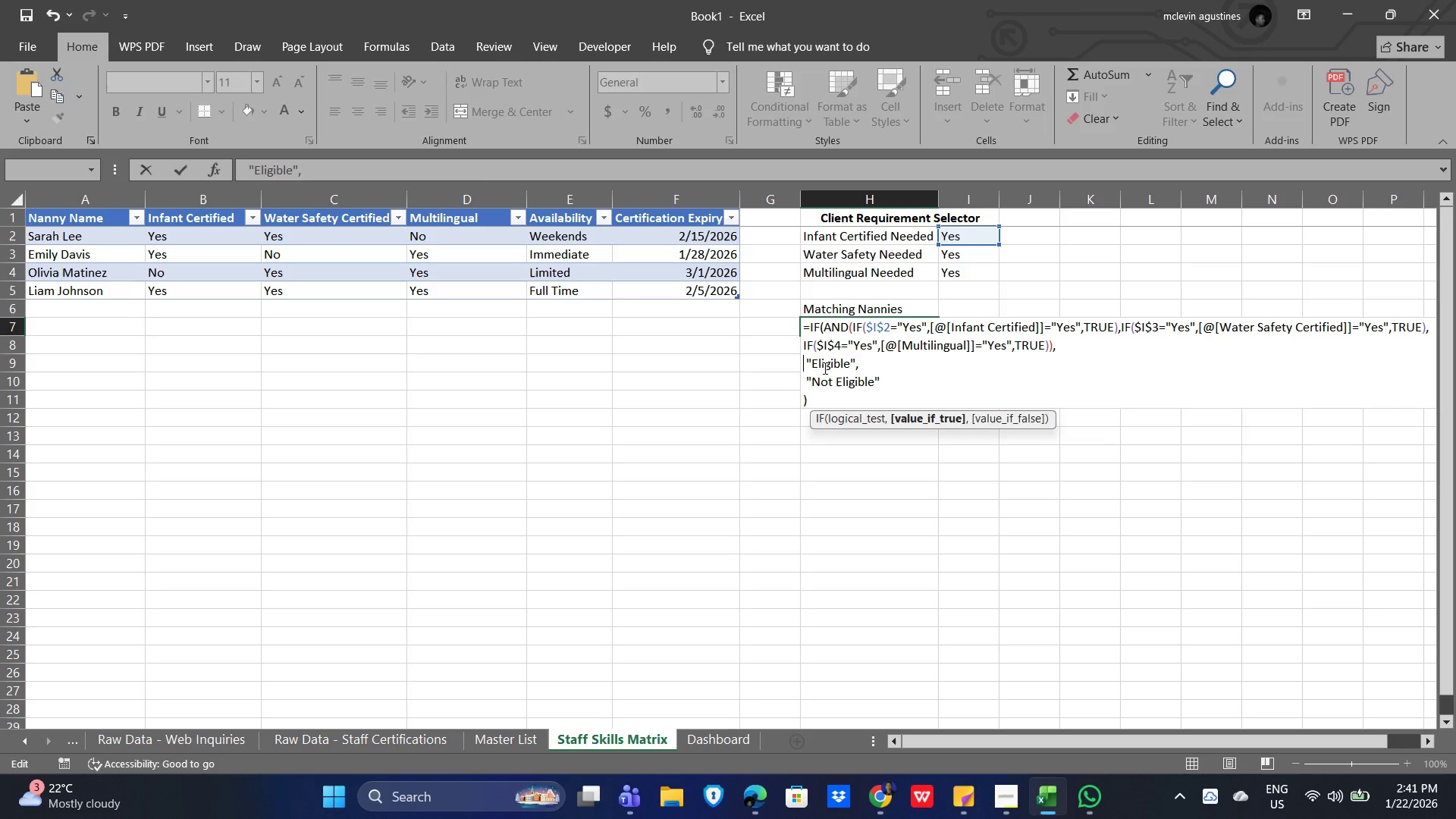 
key(Backspace)
 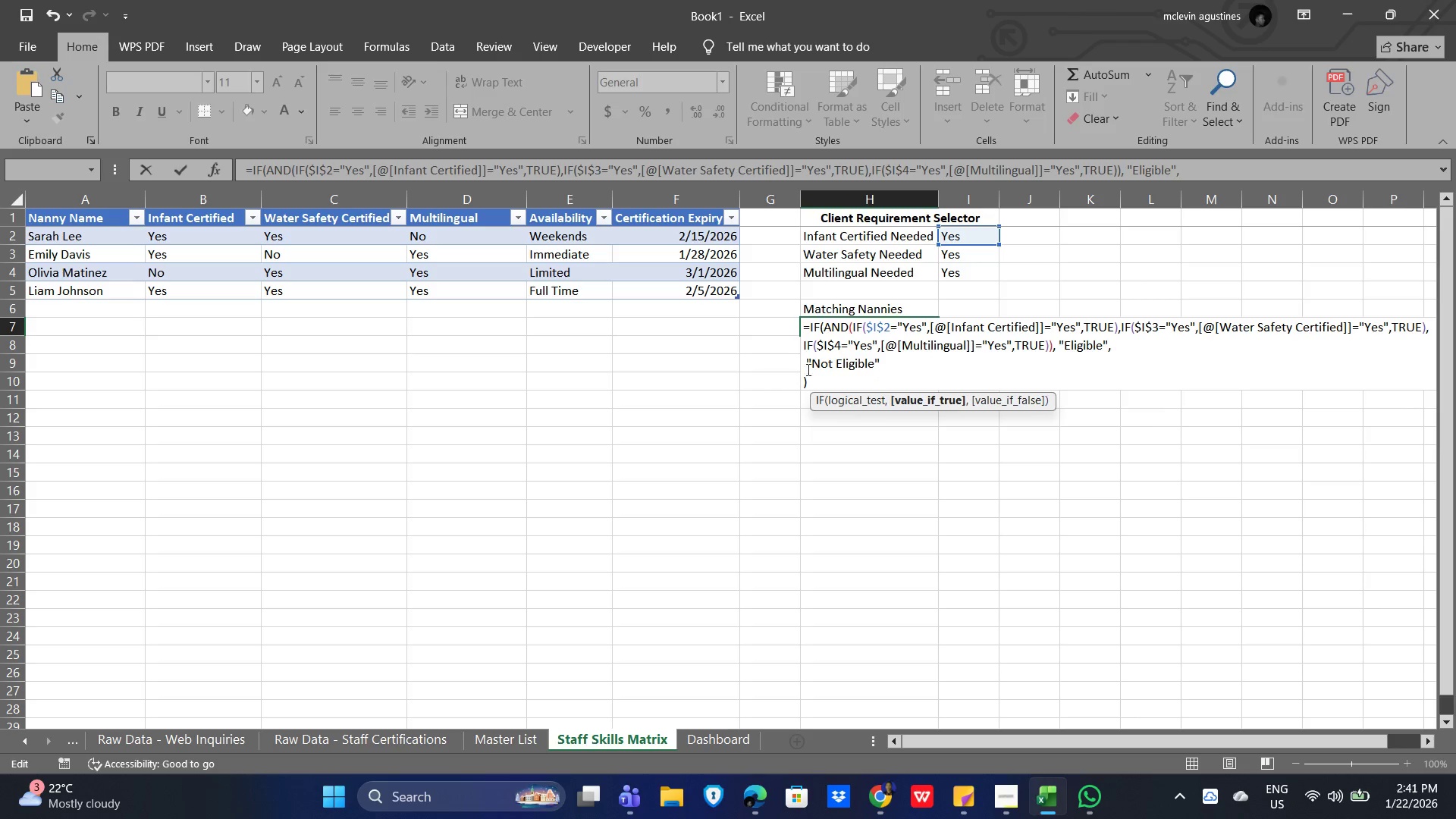 
left_click([805, 359])
 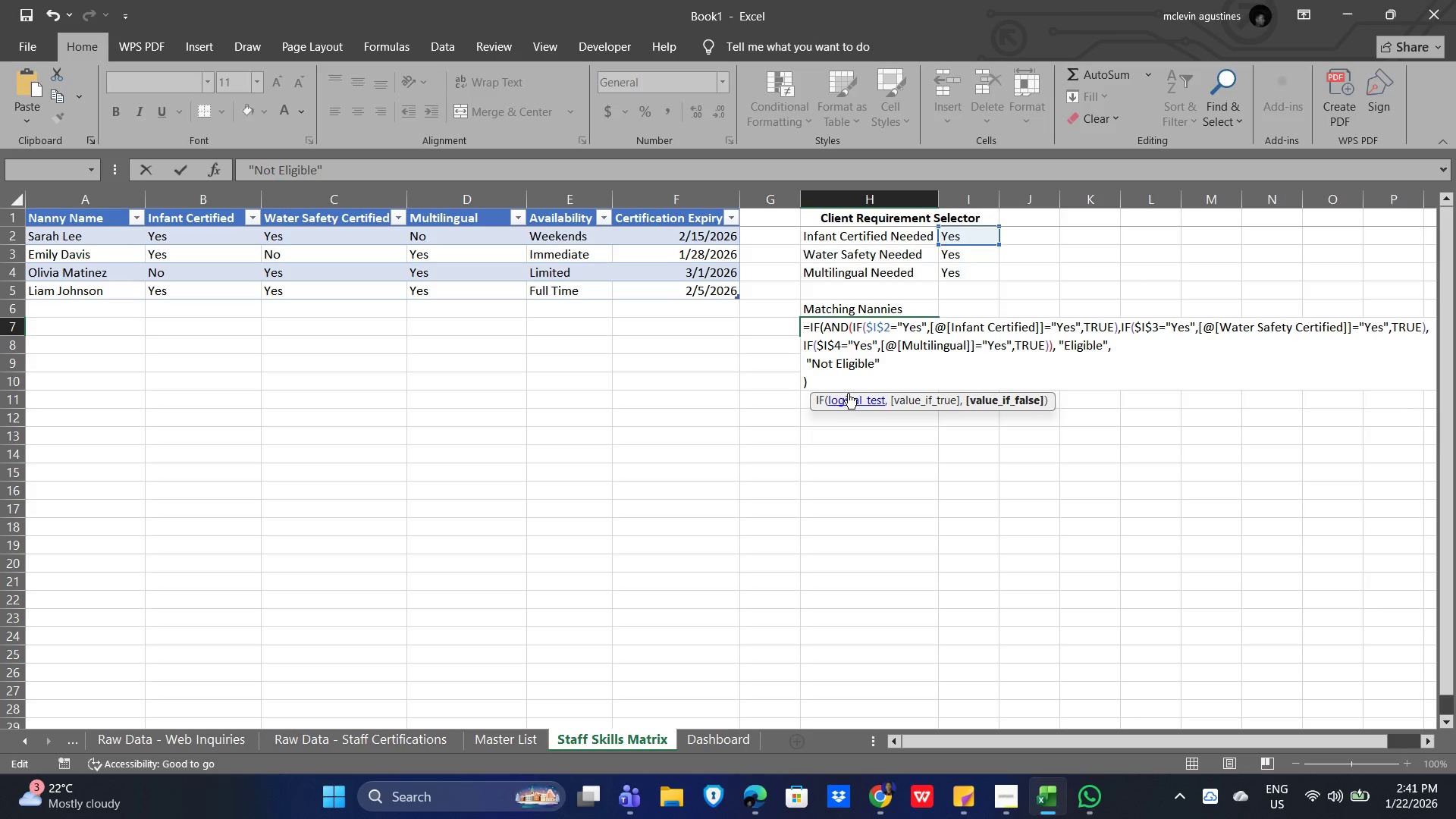 
key(Backspace)
 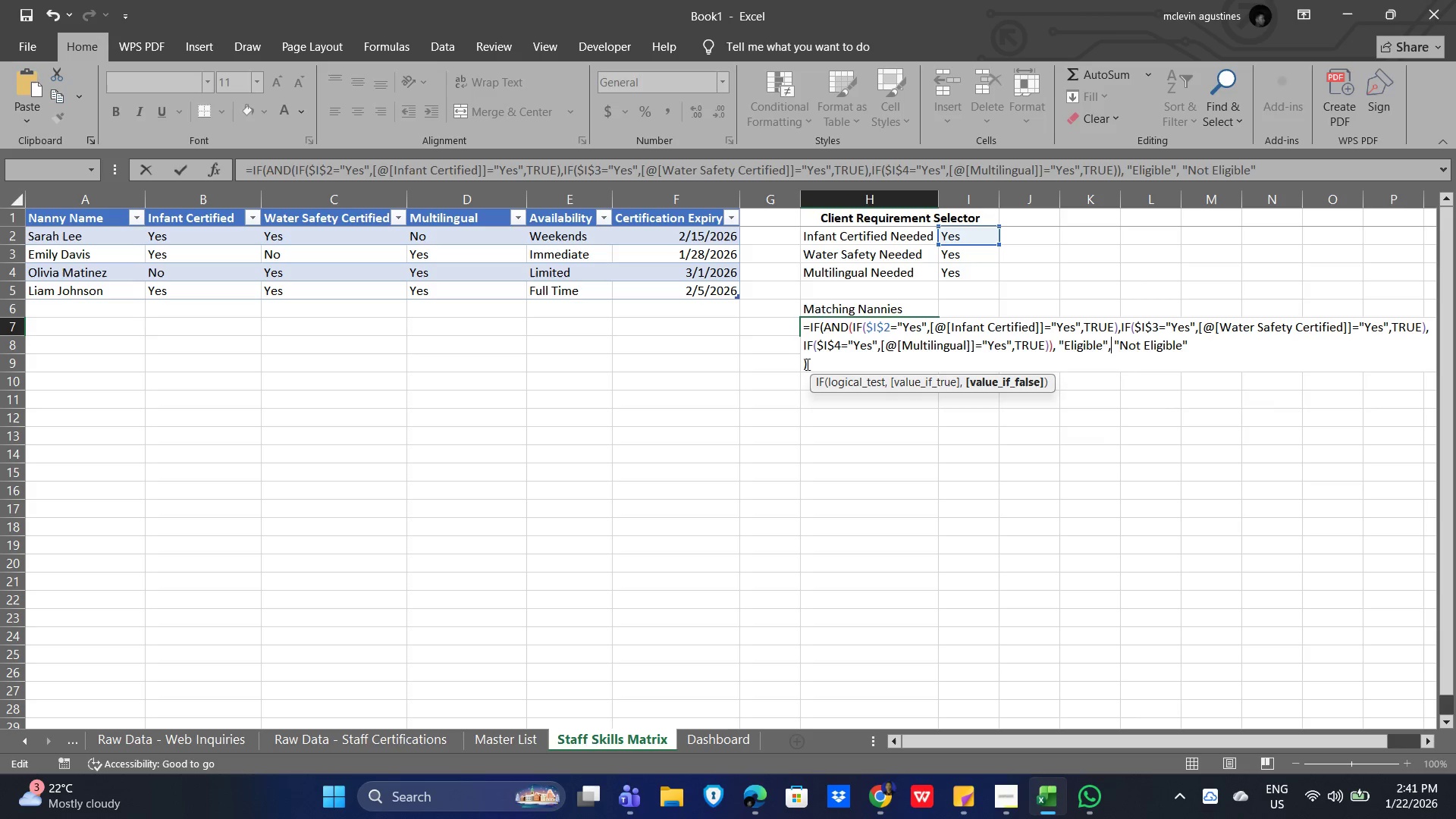 
left_click([804, 363])
 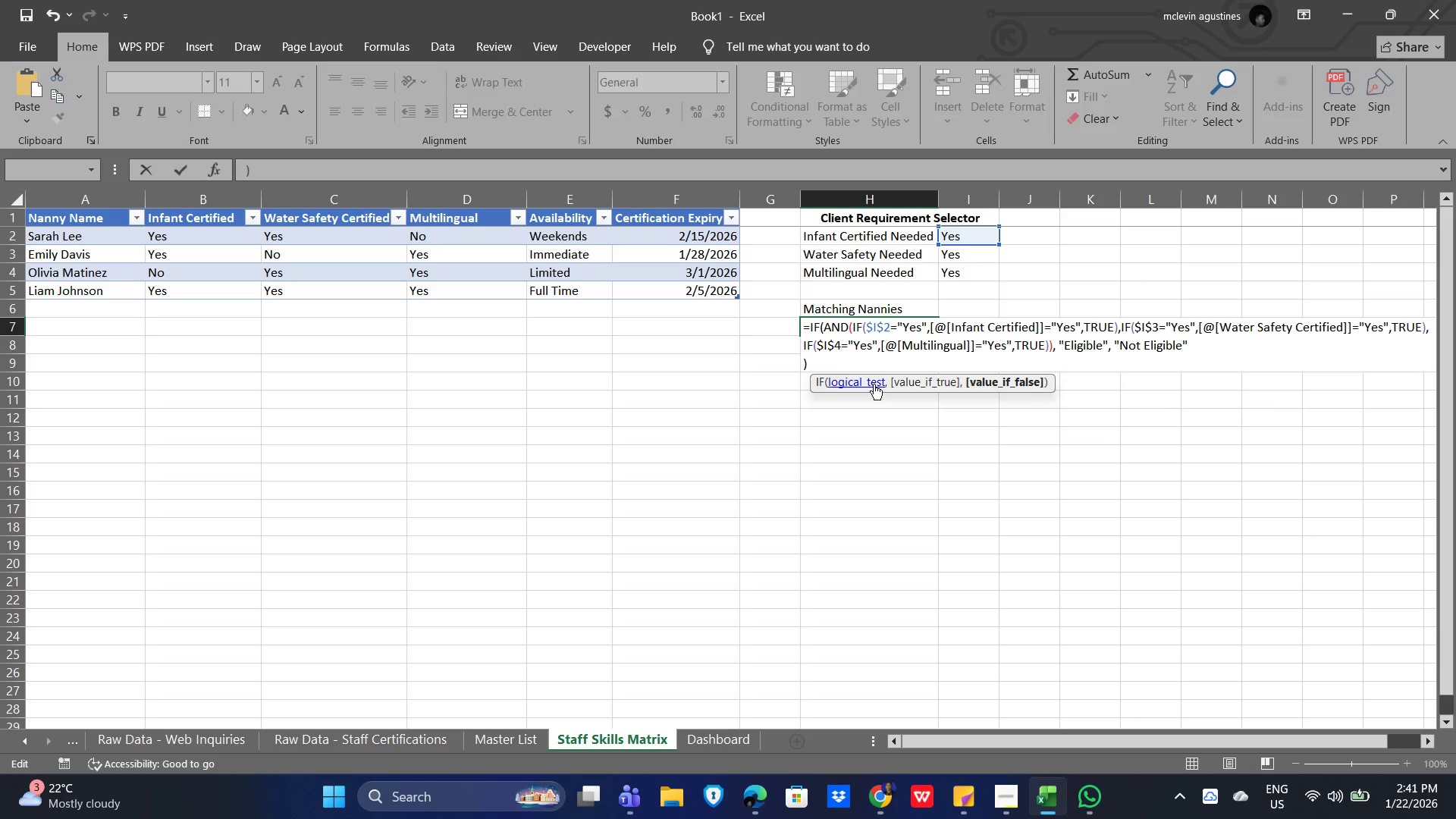 
key(Backspace)
 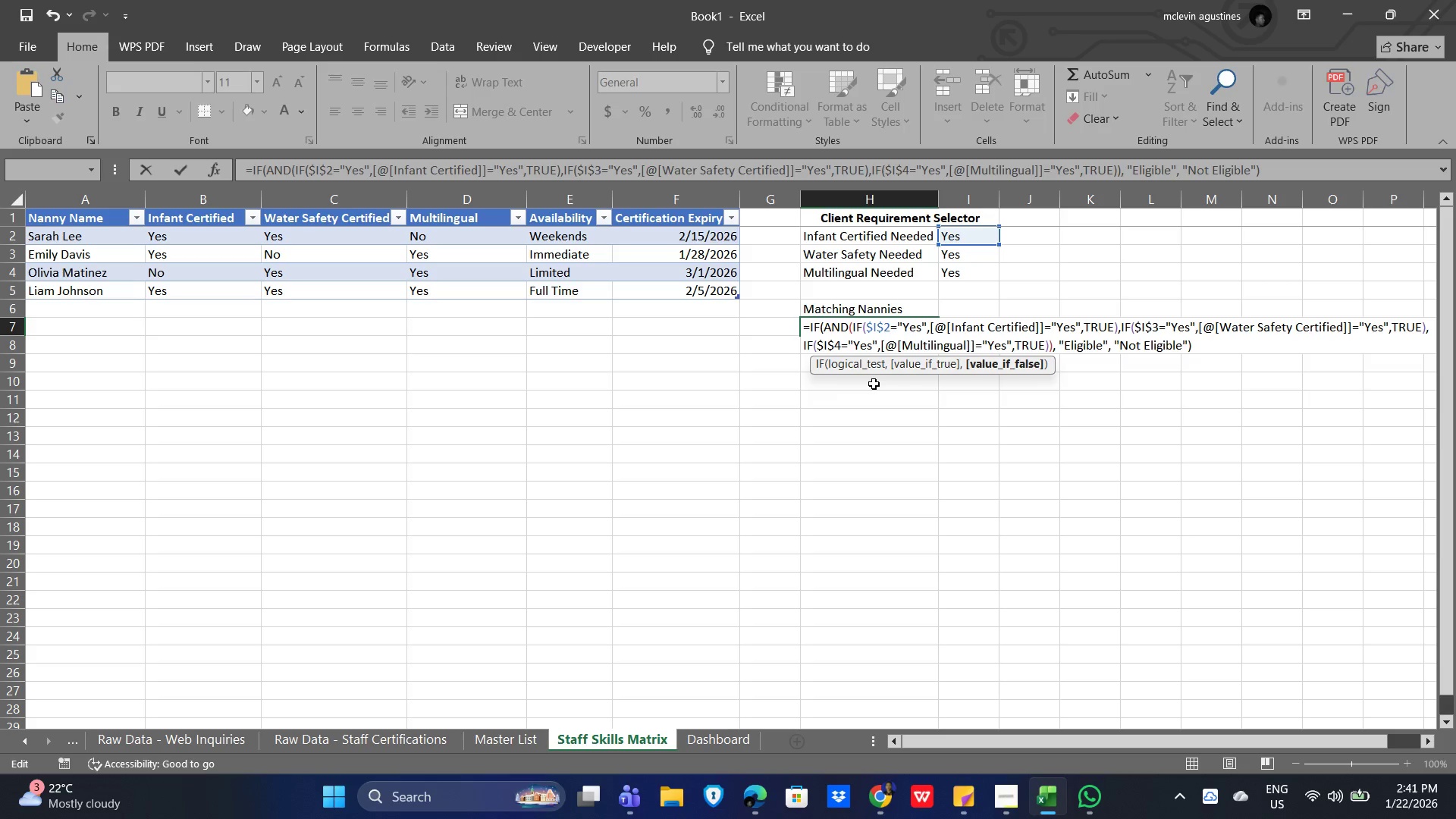 
key(Enter)
 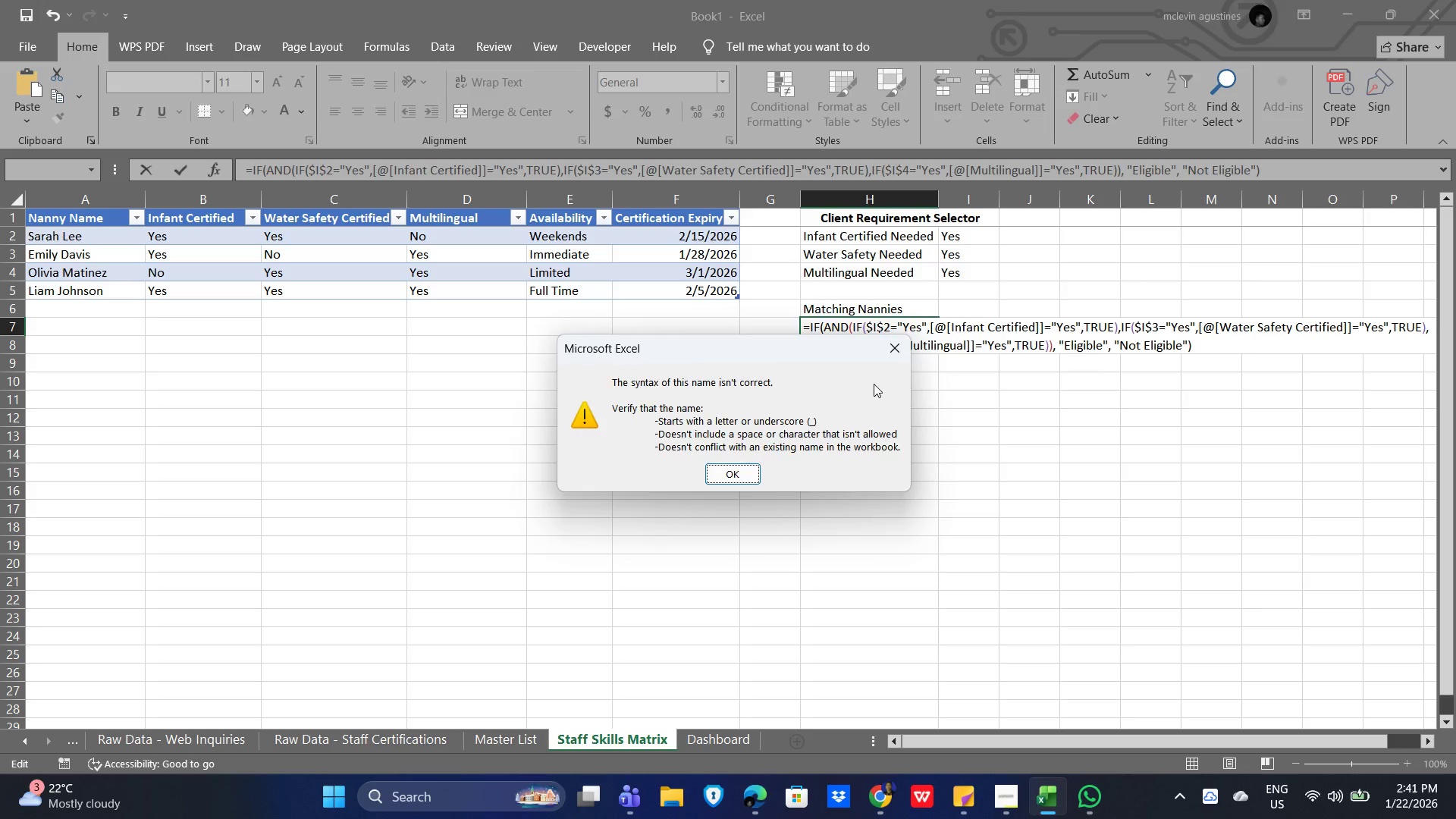 
key(Enter)
 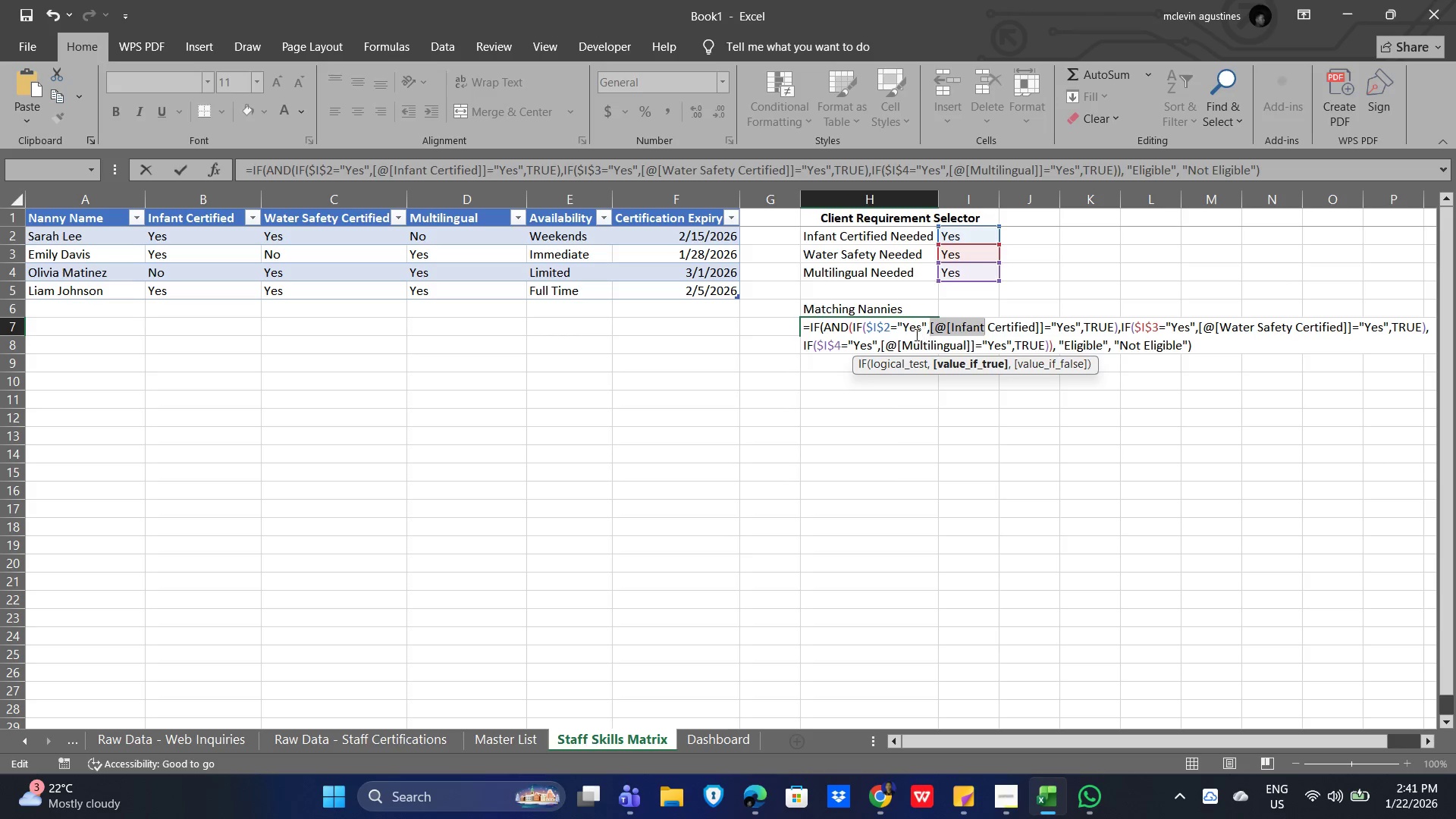 
left_click([892, 328])
 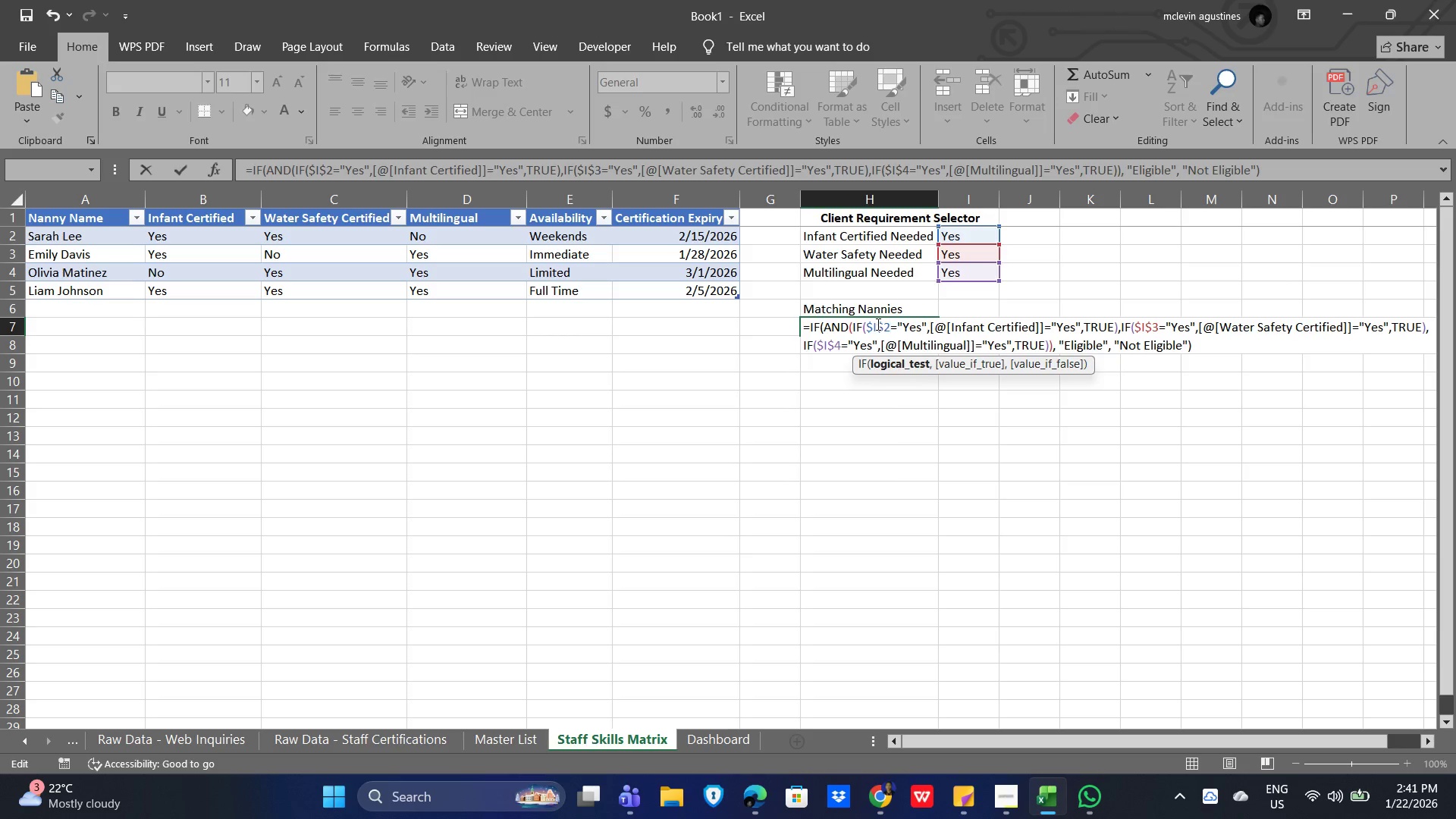 
left_click([828, 344])
 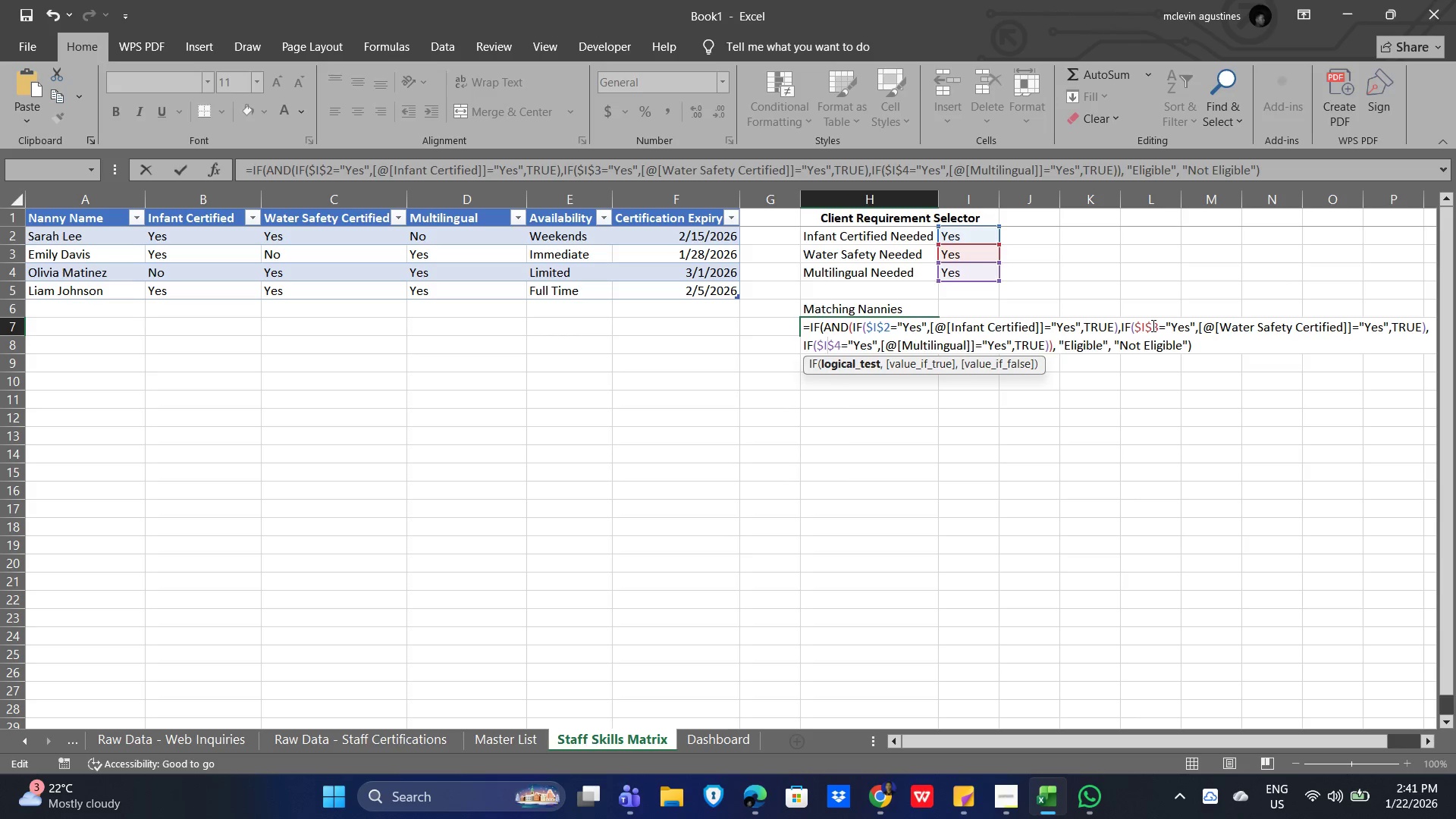 
left_click([1203, 345])
 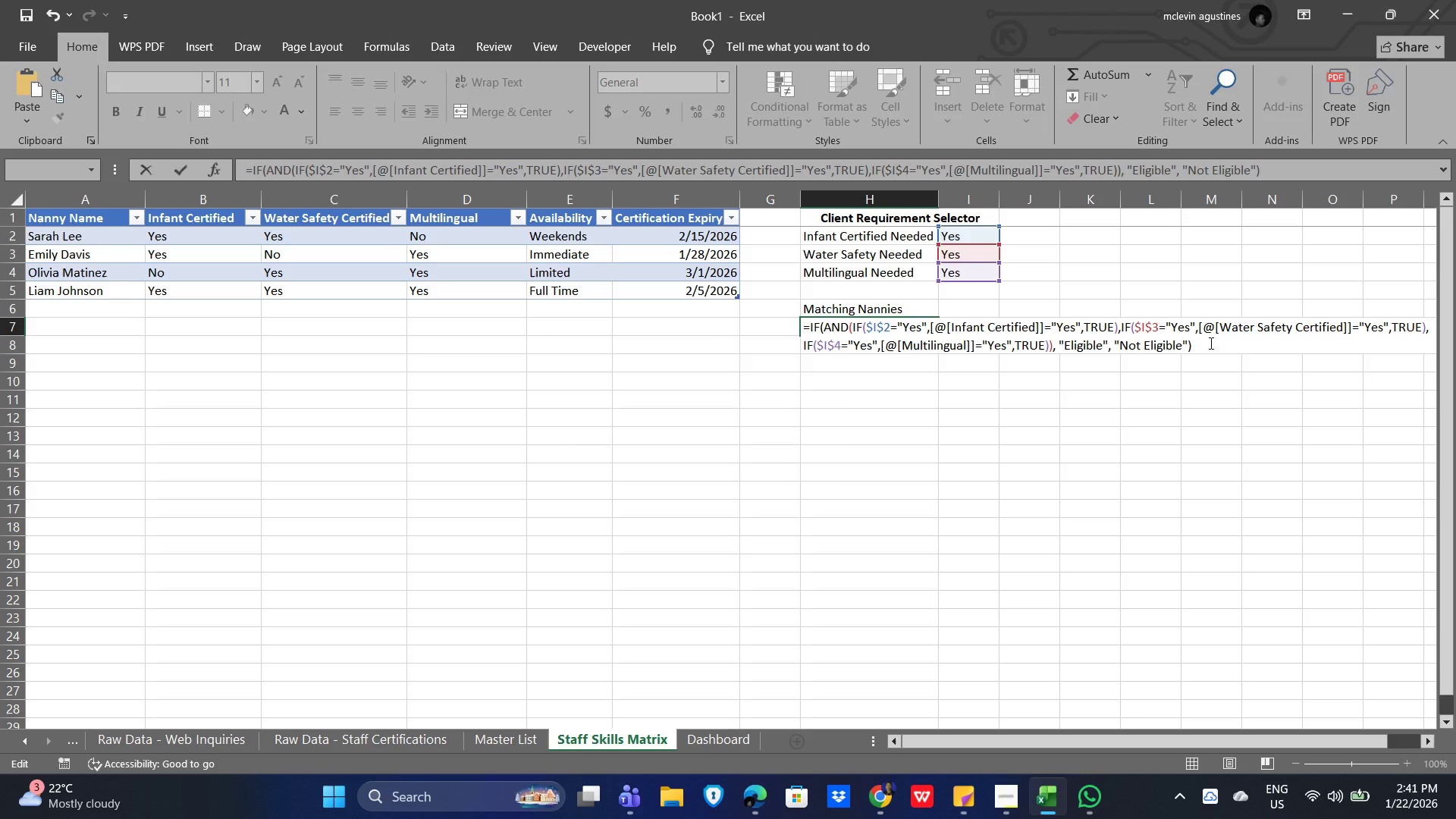 
key(Enter)
 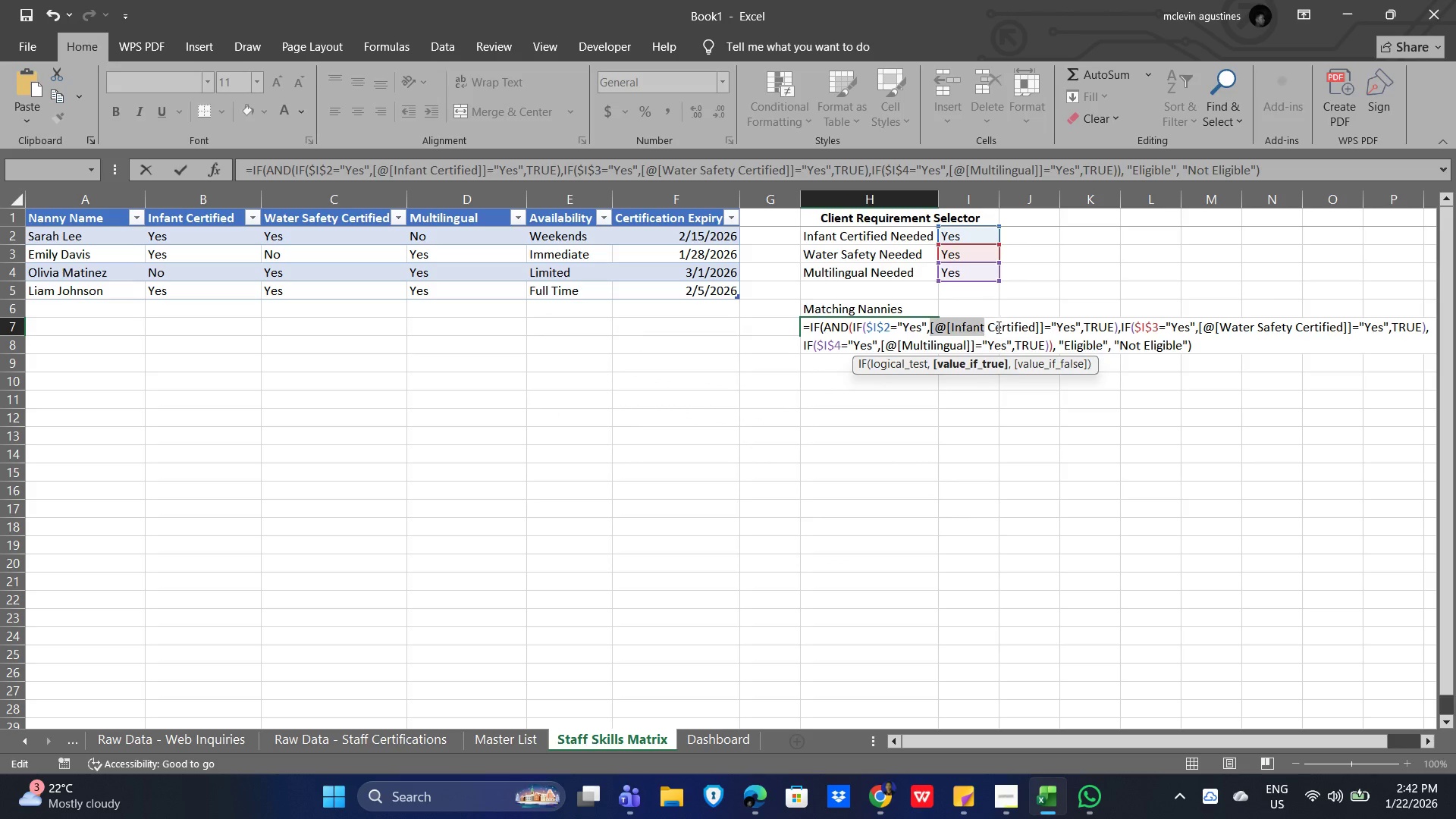 
wait(5.7)
 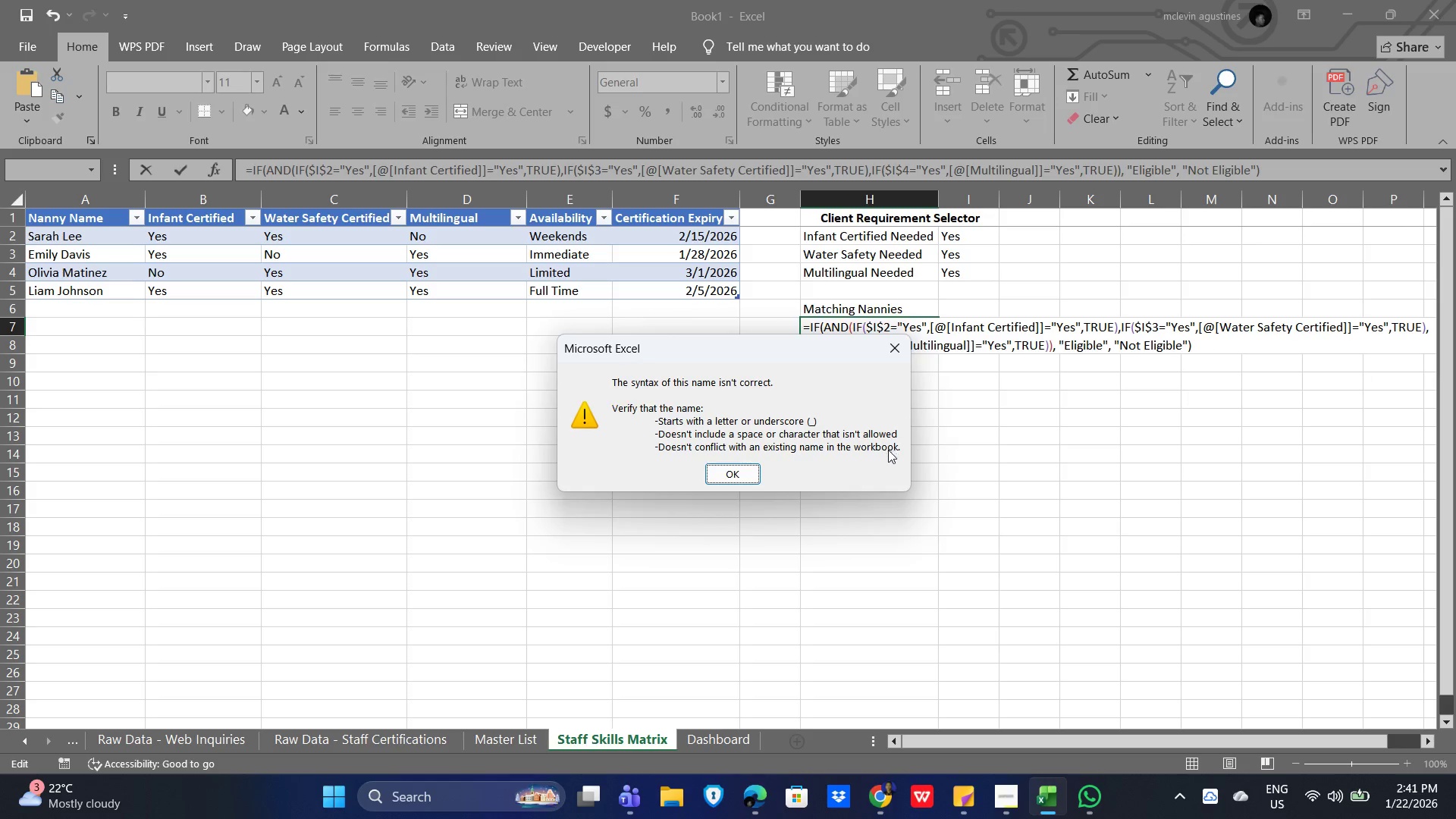 
left_click([1015, 321])
 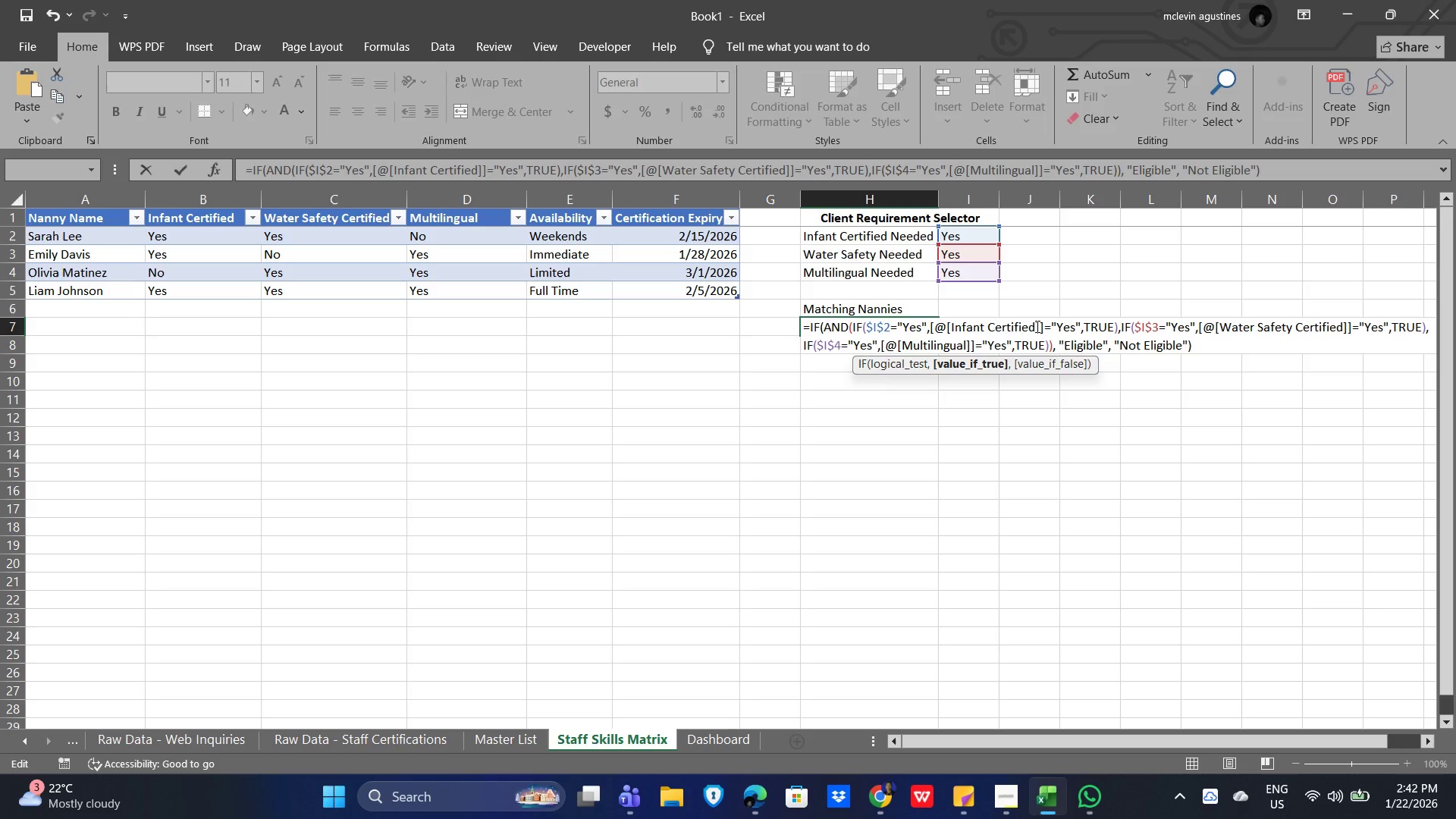 
wait(22.81)
 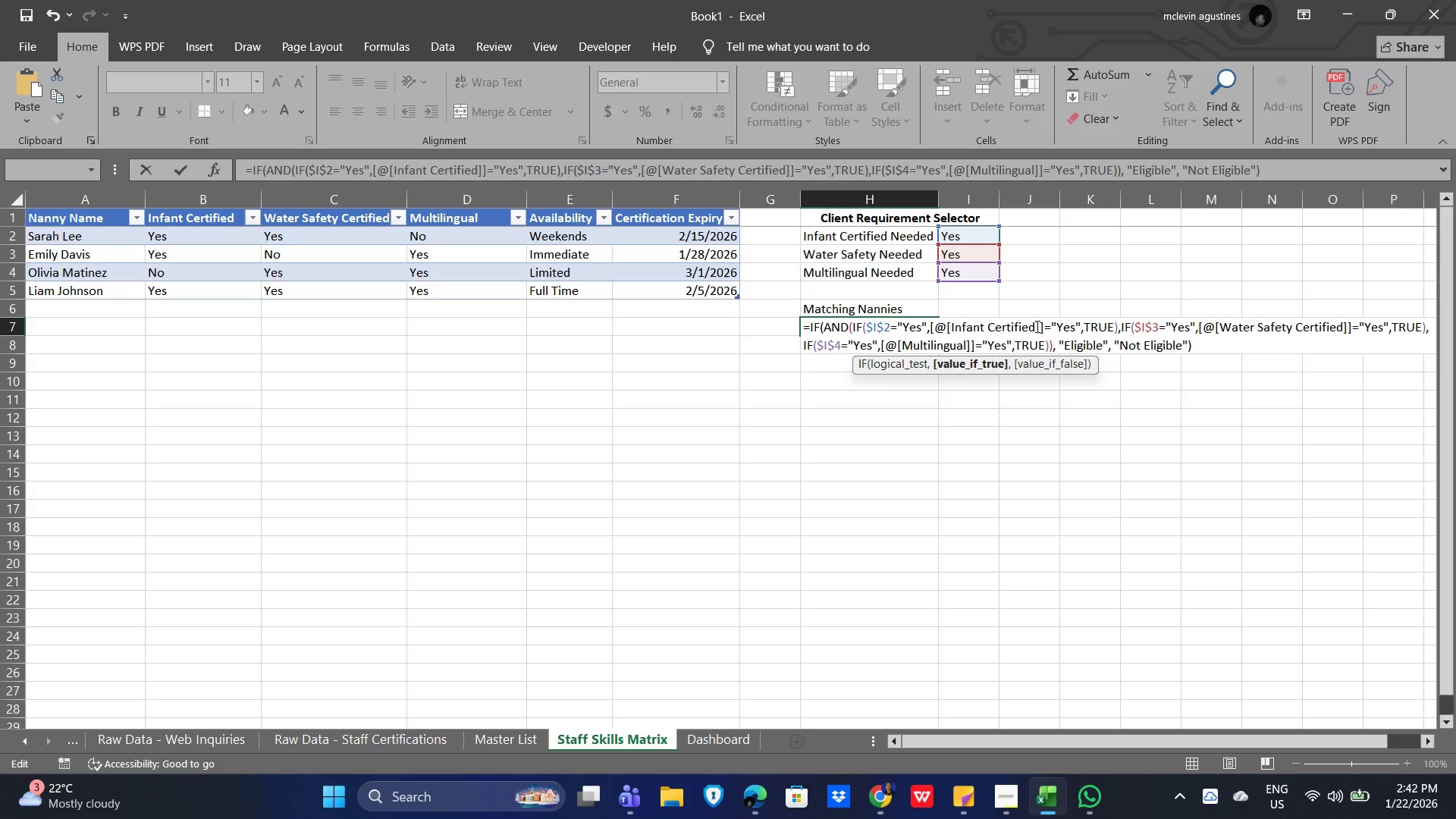 
key(NumpadEnter)